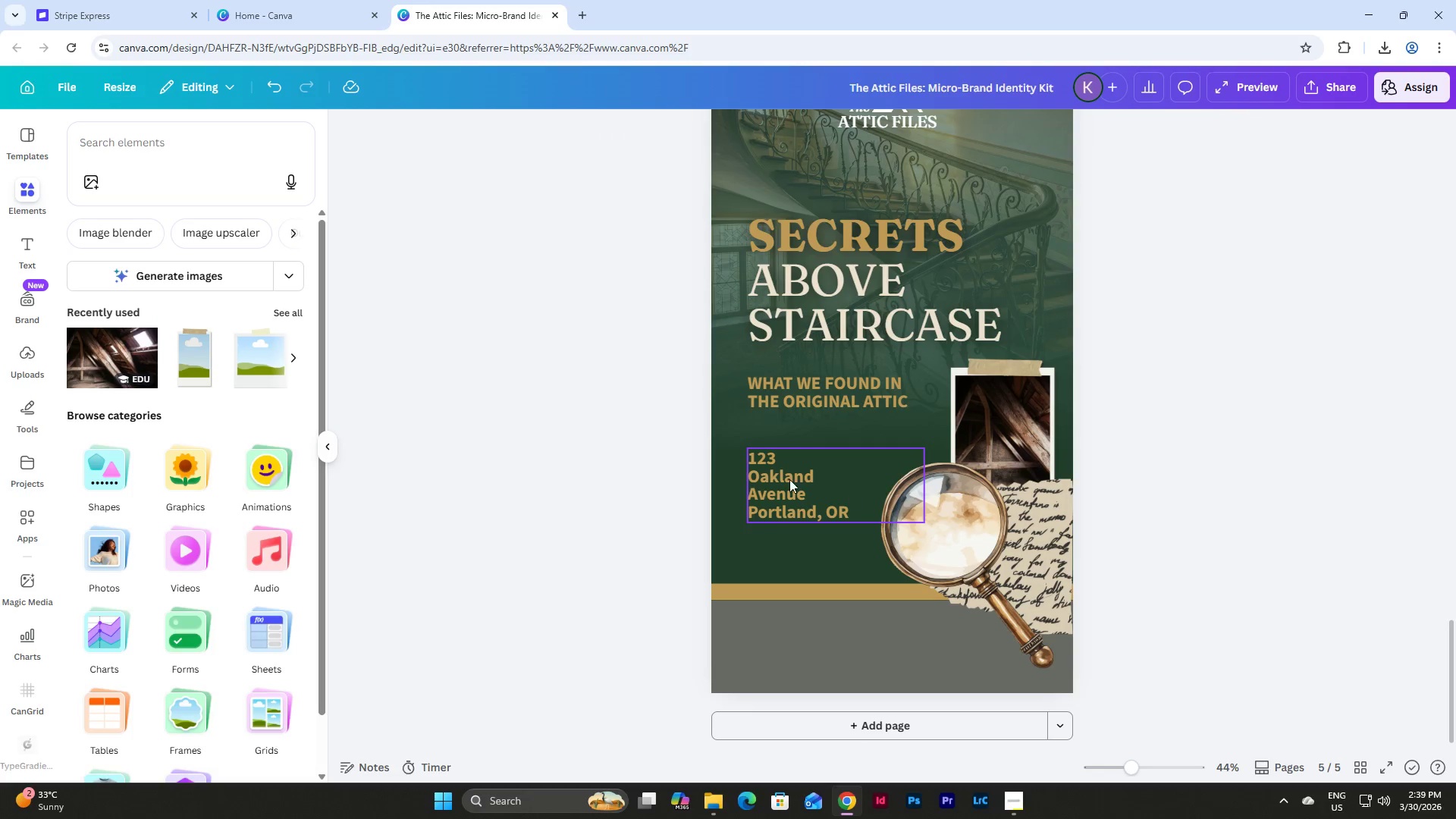 
left_click([789, 479])
 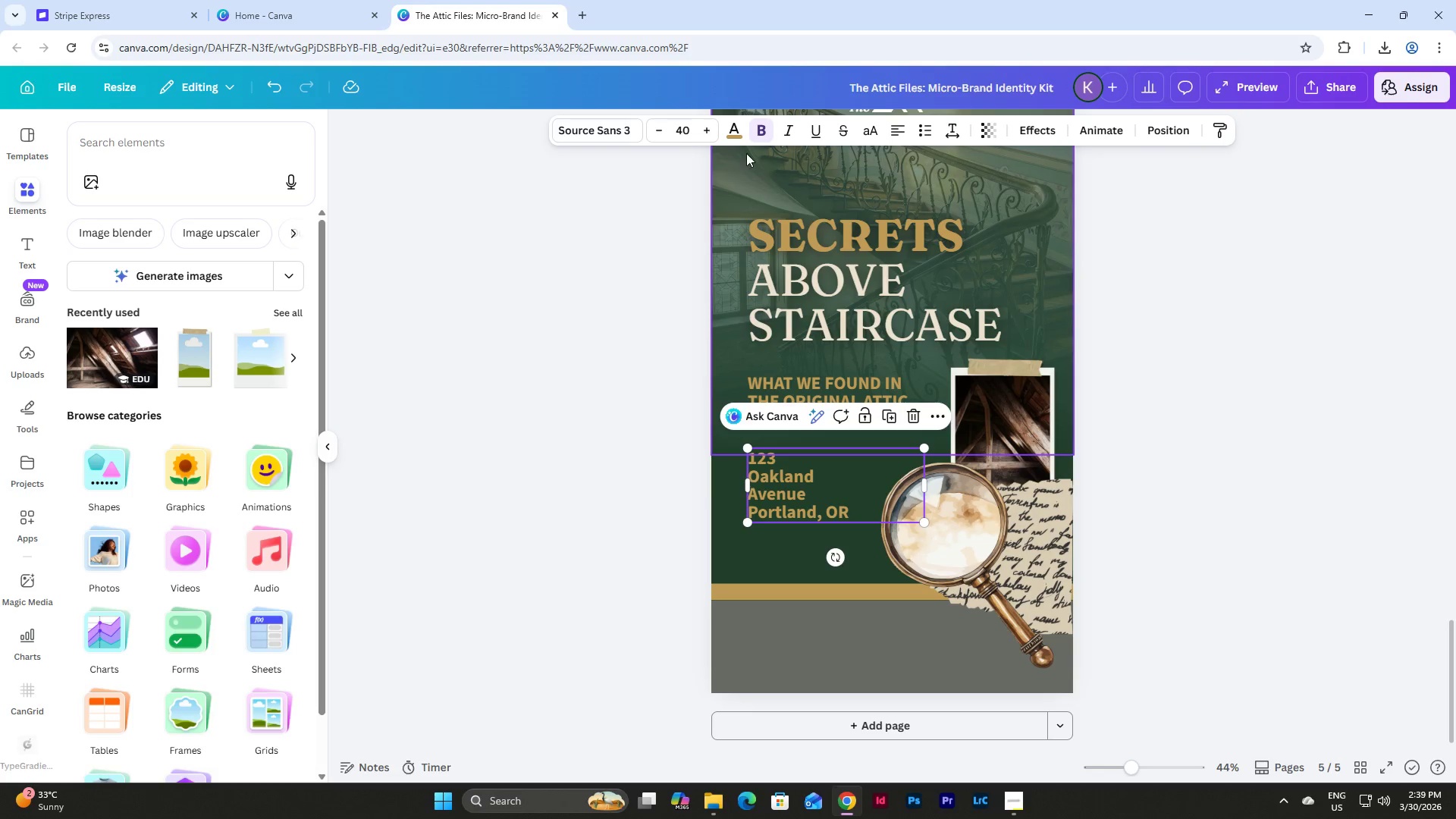 
left_click([738, 132])
 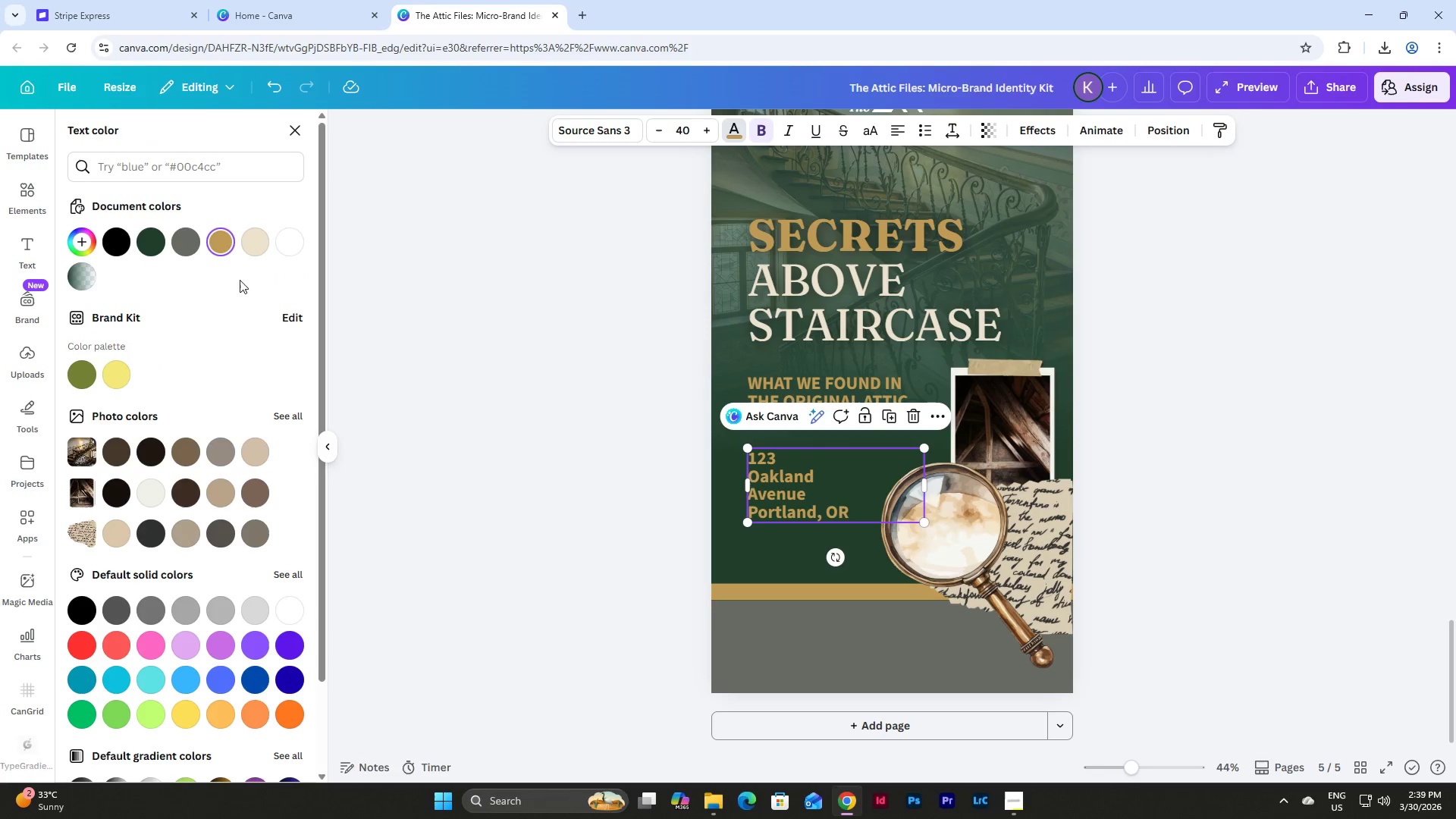 
left_click([255, 243])
 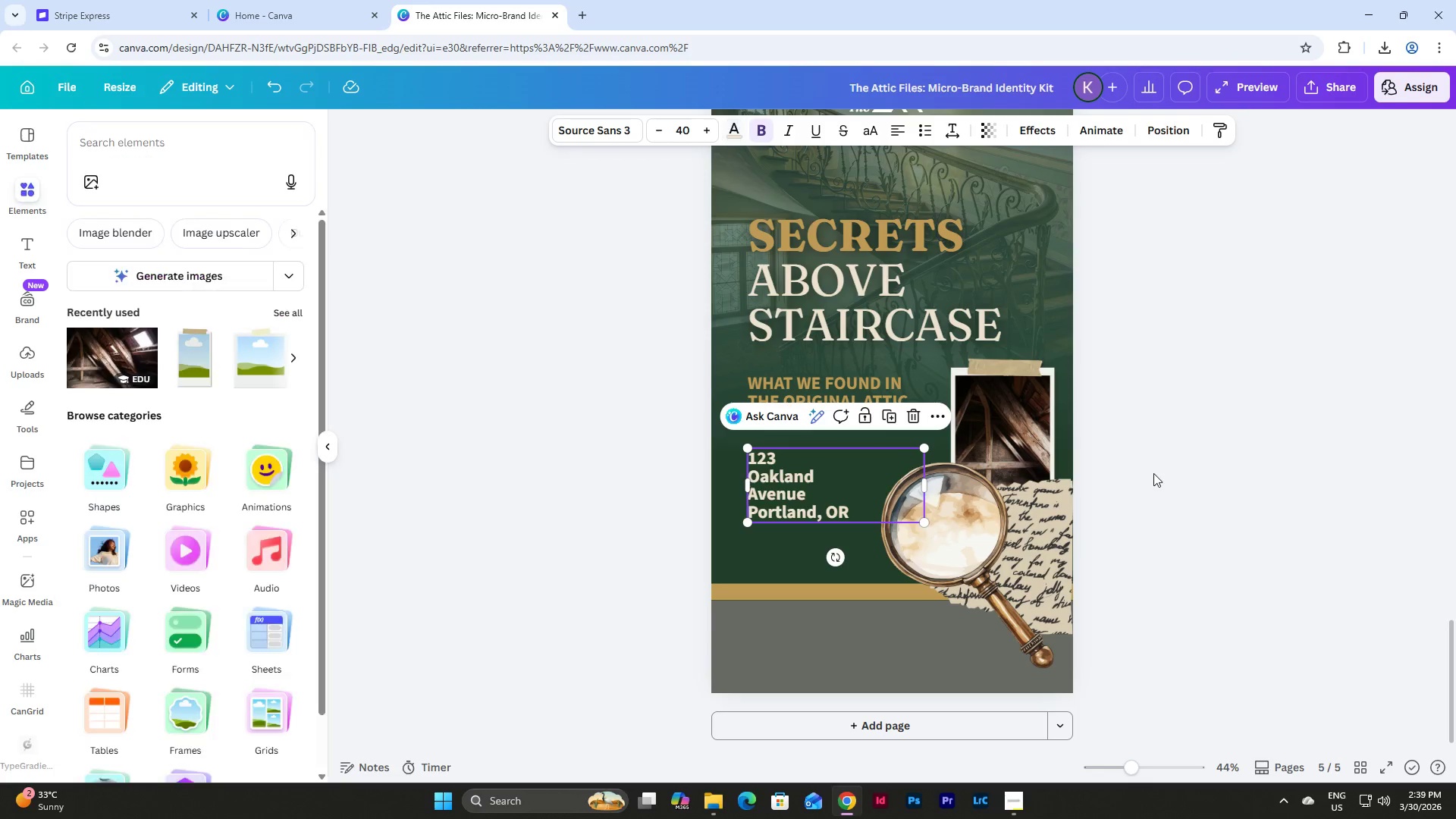 
double_click([1153, 473])
 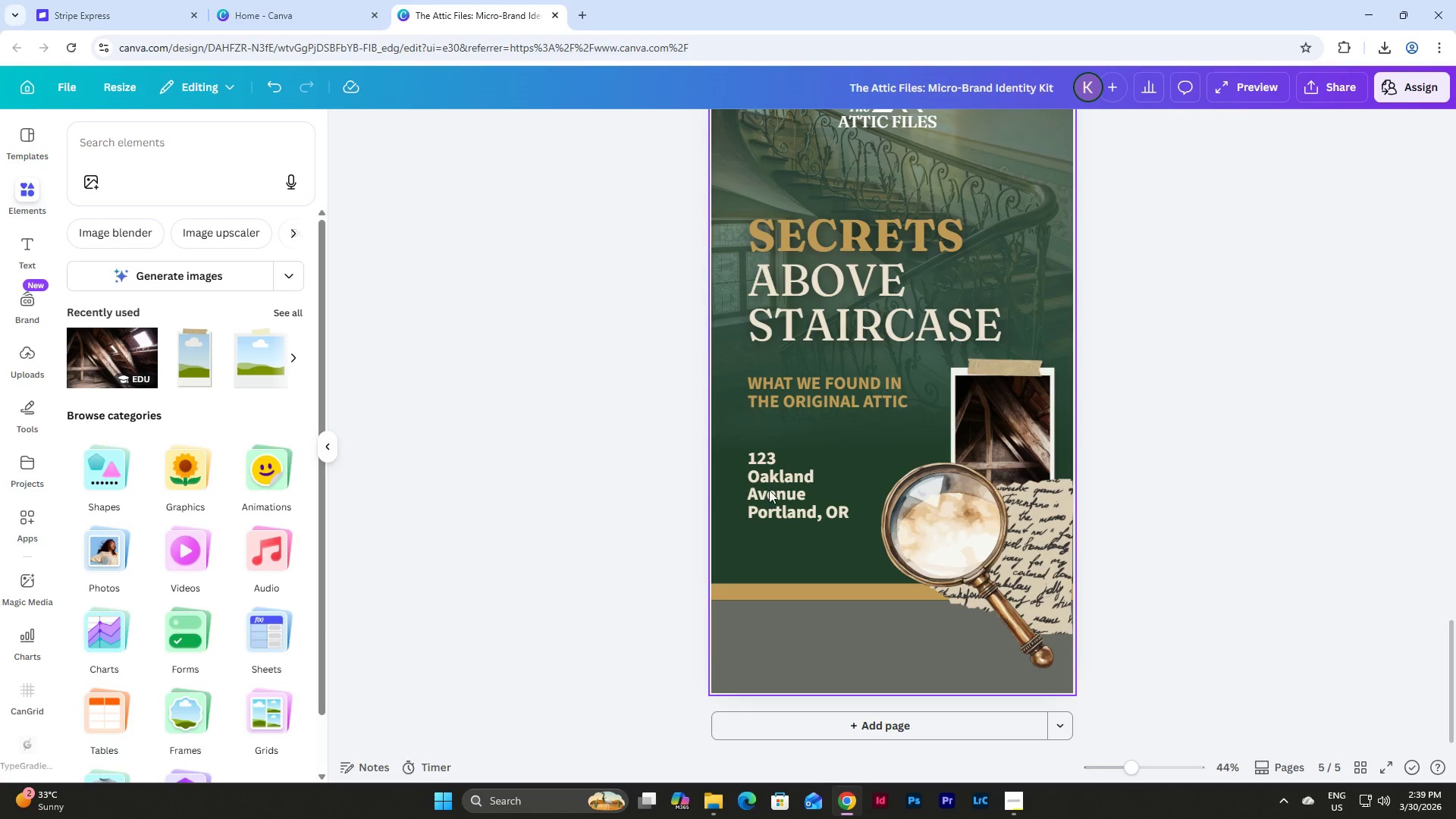 
left_click_drag(start_coordinate=[786, 491], to_coordinate=[785, 534])
 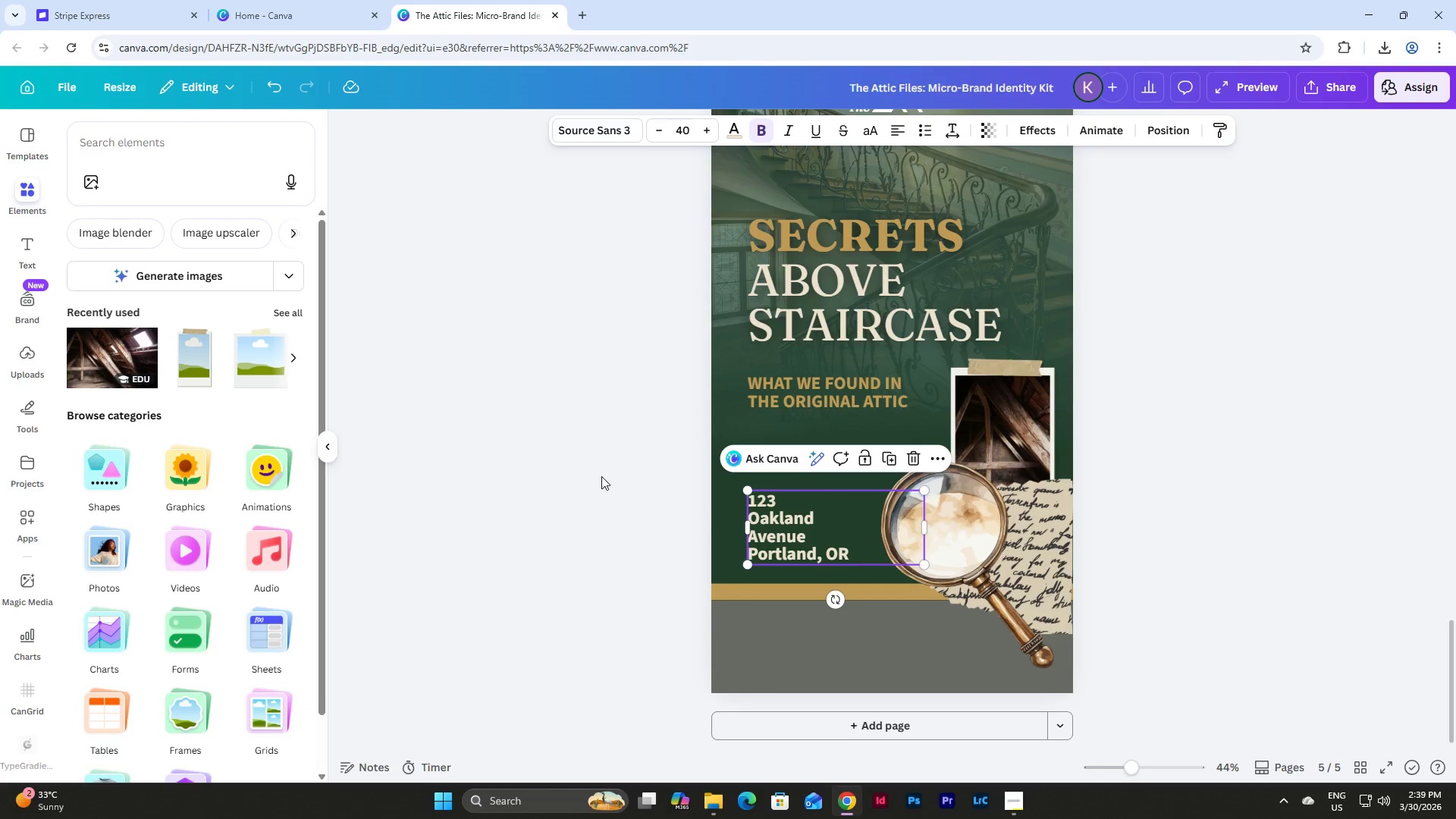 
left_click([601, 476])
 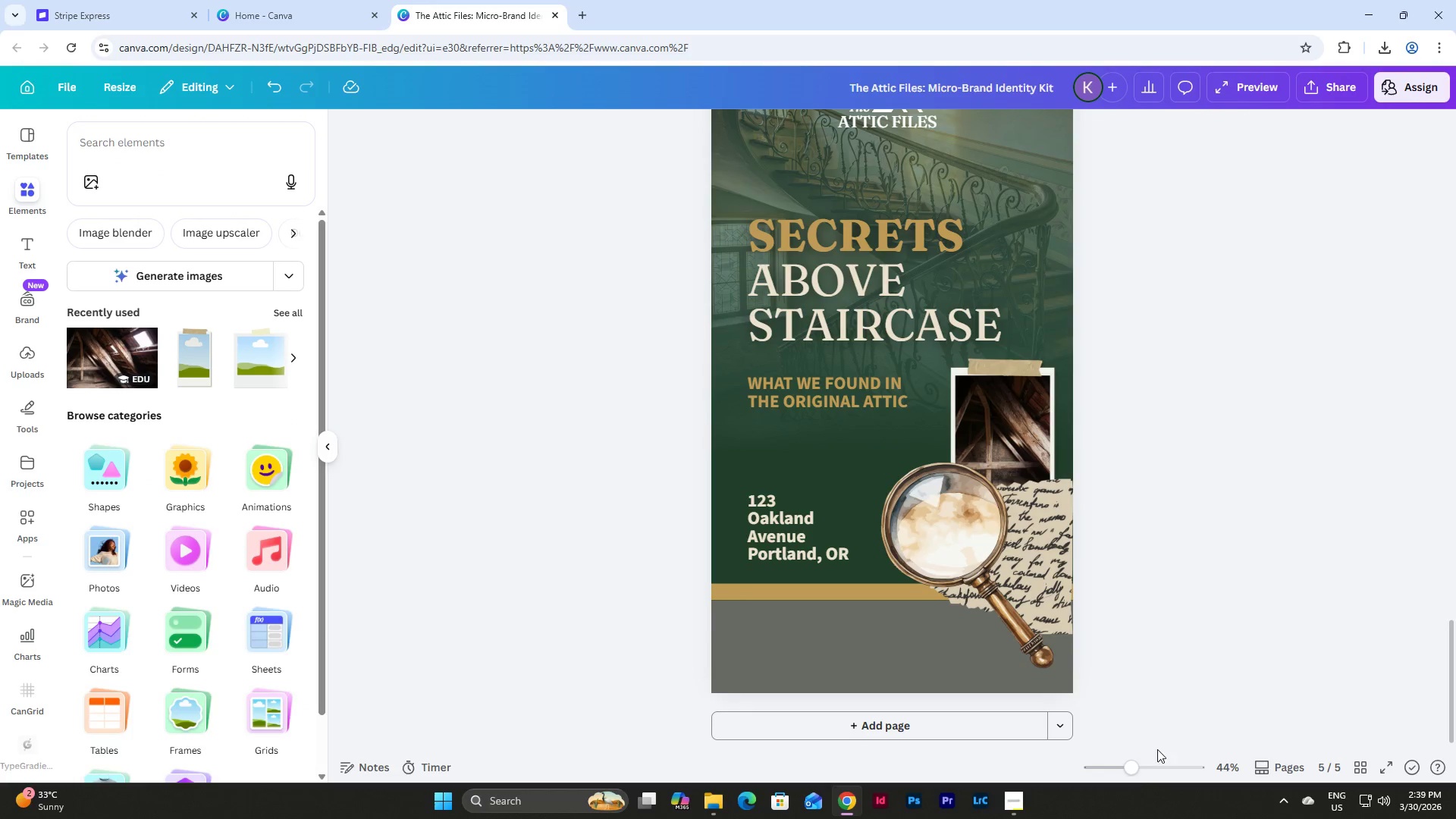 
left_click_drag(start_coordinate=[1134, 774], to_coordinate=[1134, 766])
 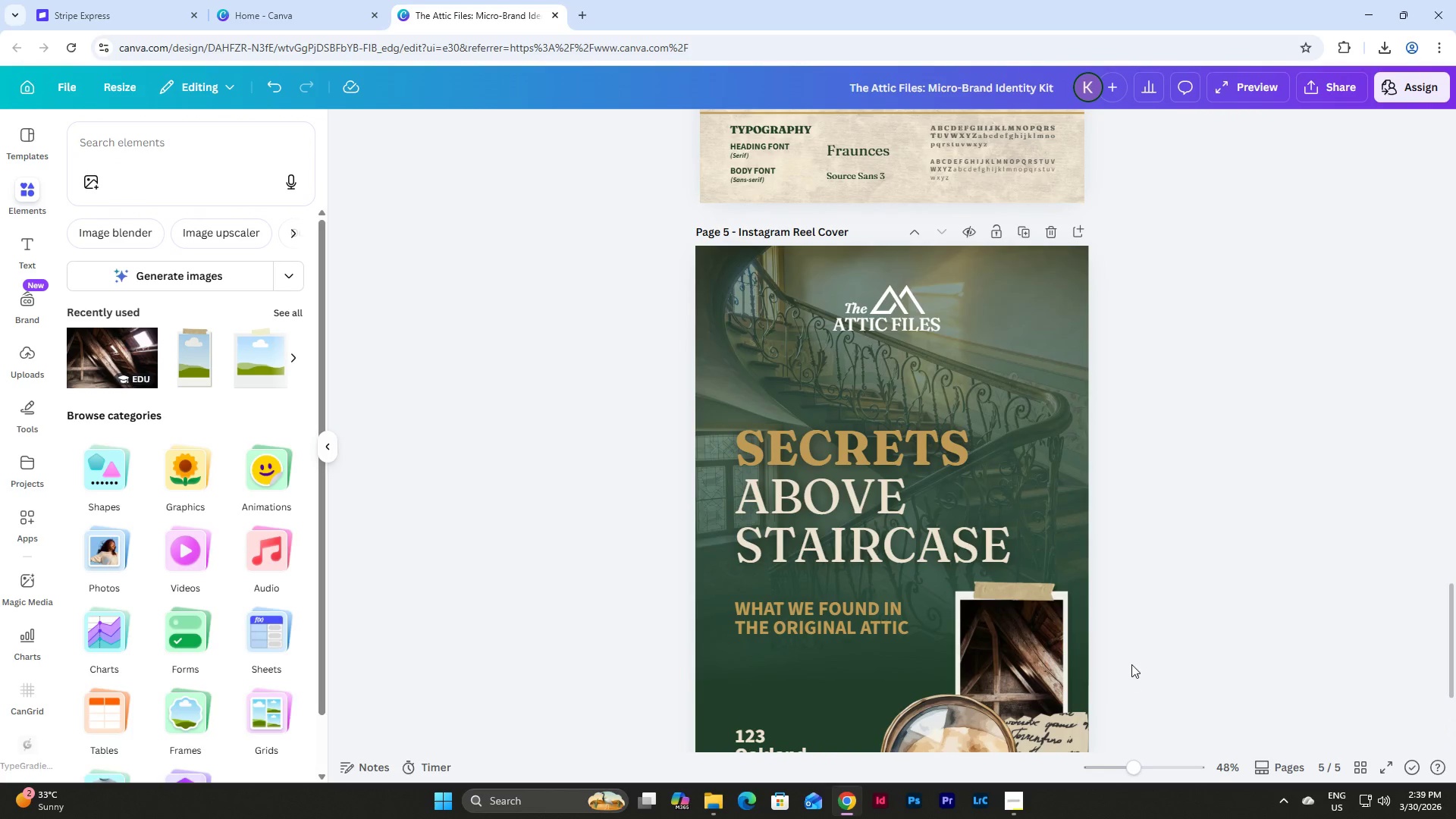 
scroll: coordinate [1131, 664], scroll_direction: down, amount: 3.0
 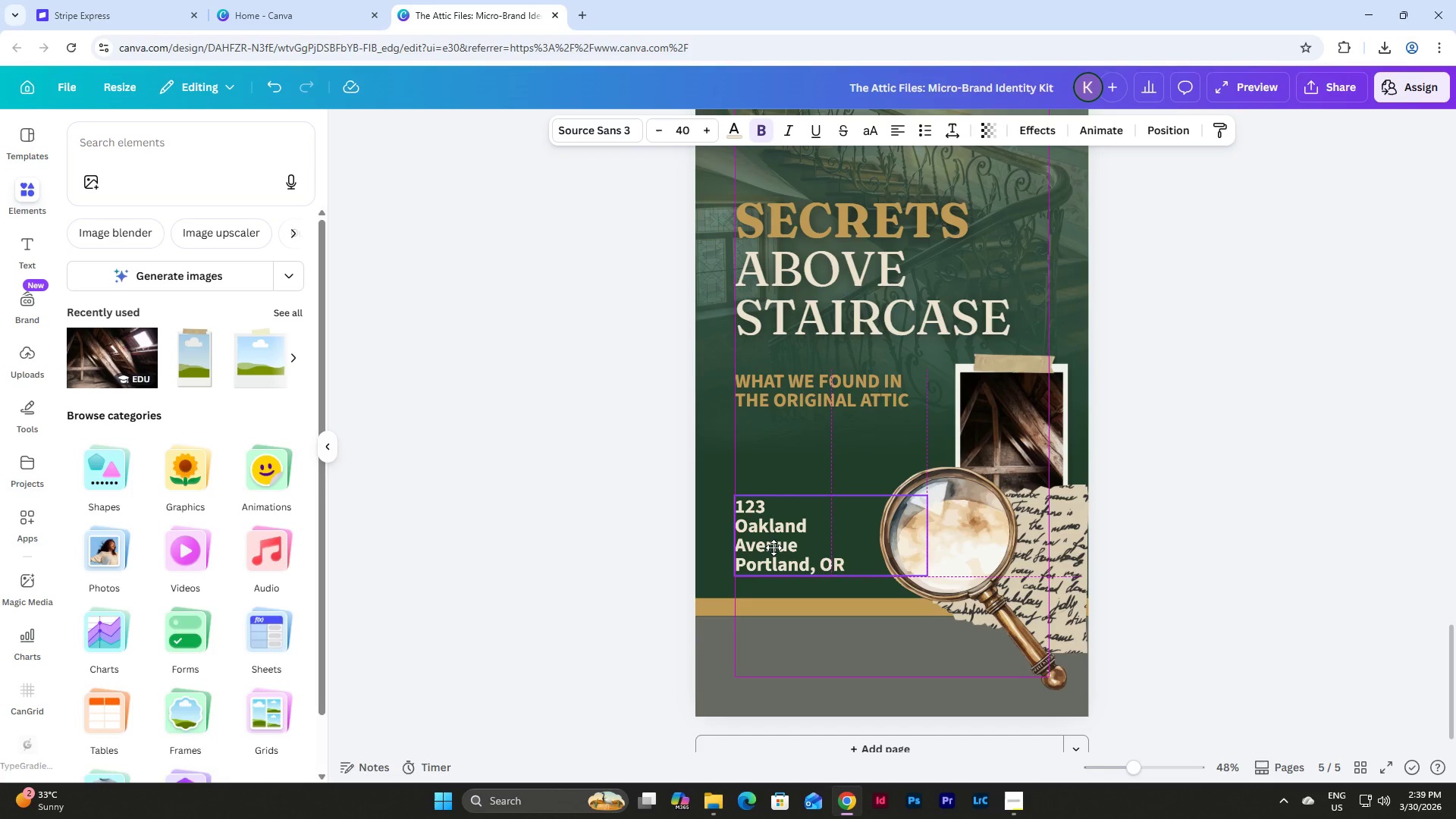 
scroll: coordinate [962, 507], scroll_direction: up, amount: 2.0
 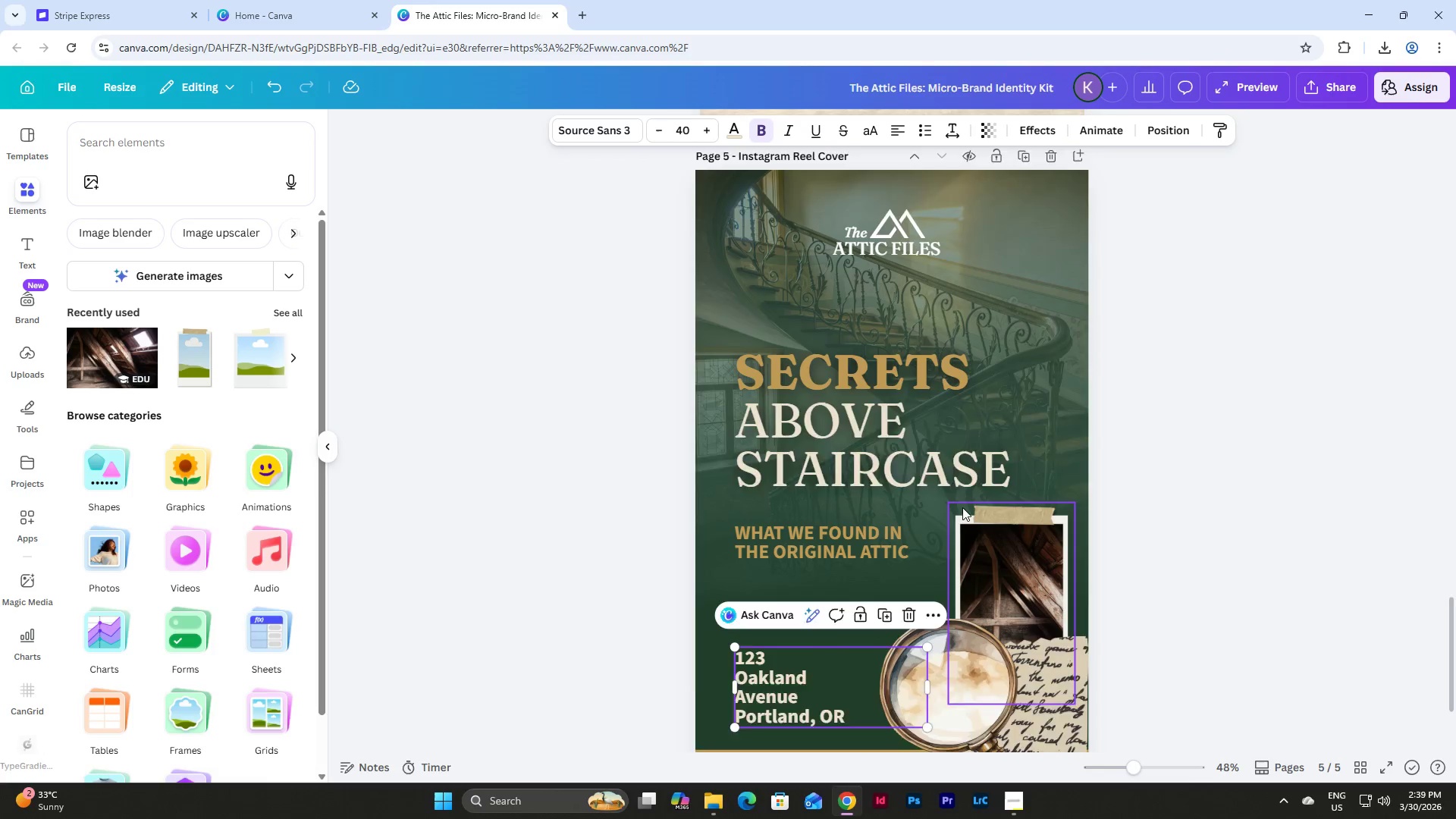 
scroll: coordinate [962, 507], scroll_direction: down, amount: 1.0
 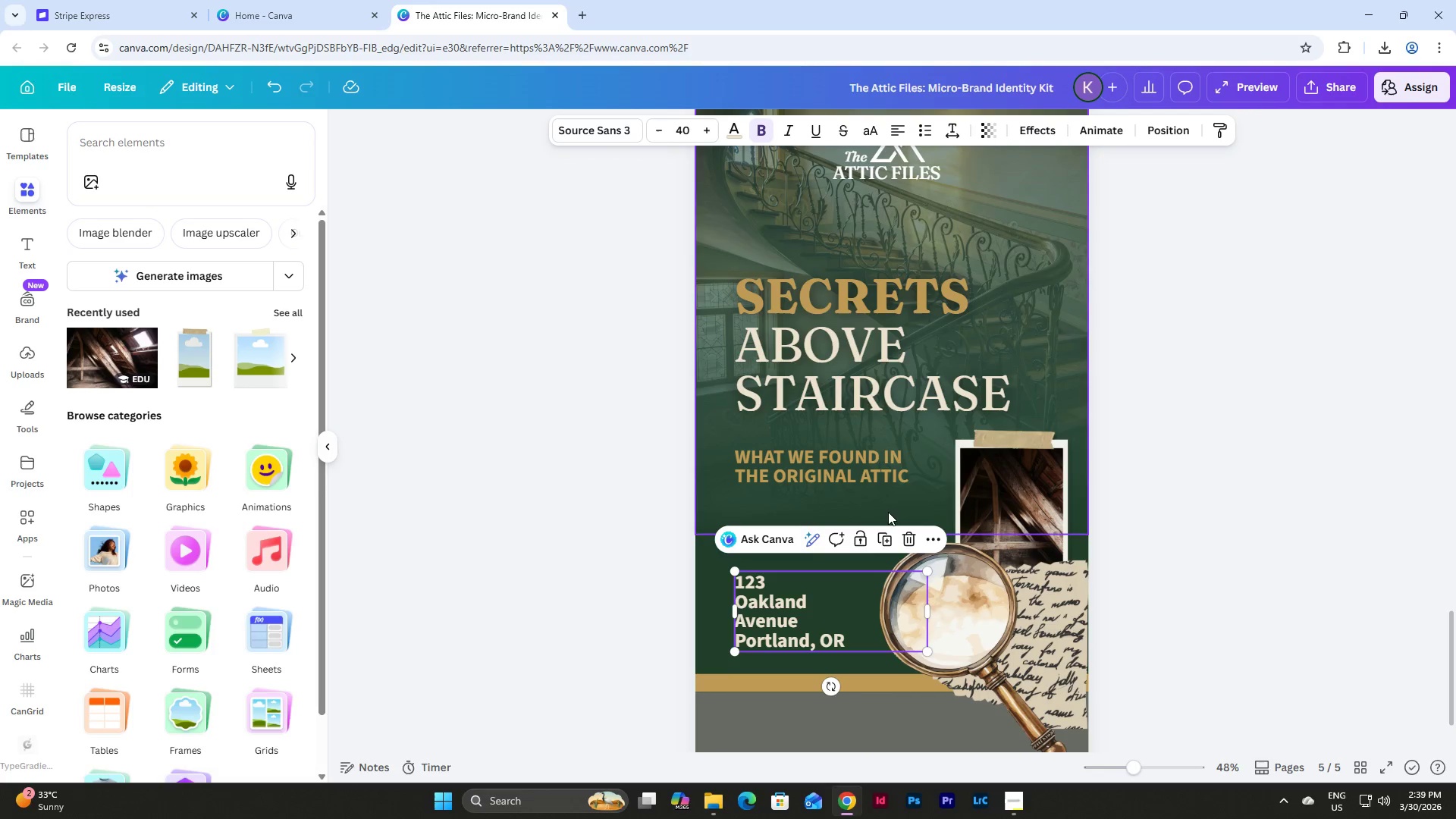 
left_click_drag(start_coordinate=[888, 512], to_coordinate=[720, 349])
 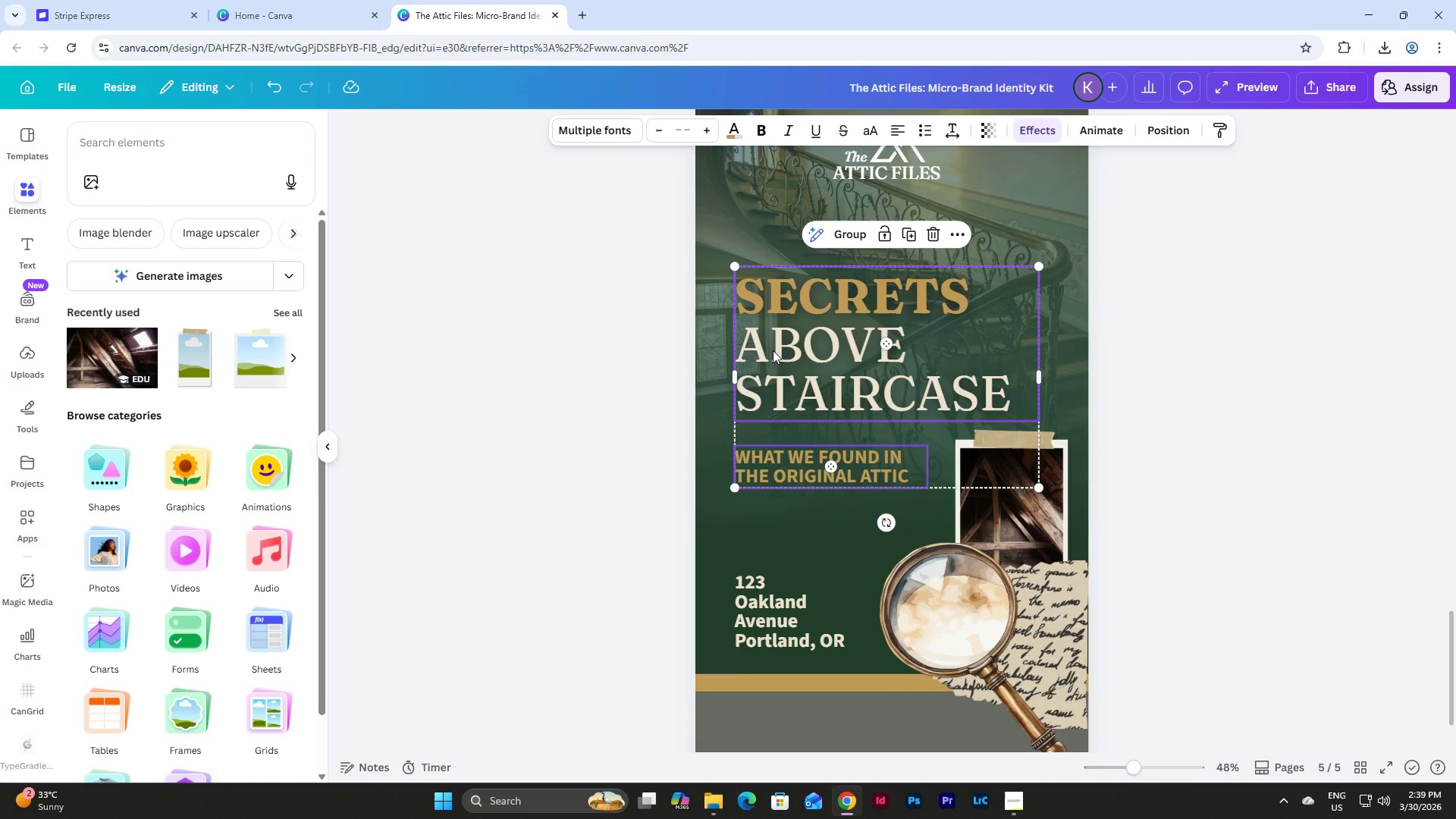 
left_click_drag(start_coordinate=[773, 350], to_coordinate=[773, 345])
 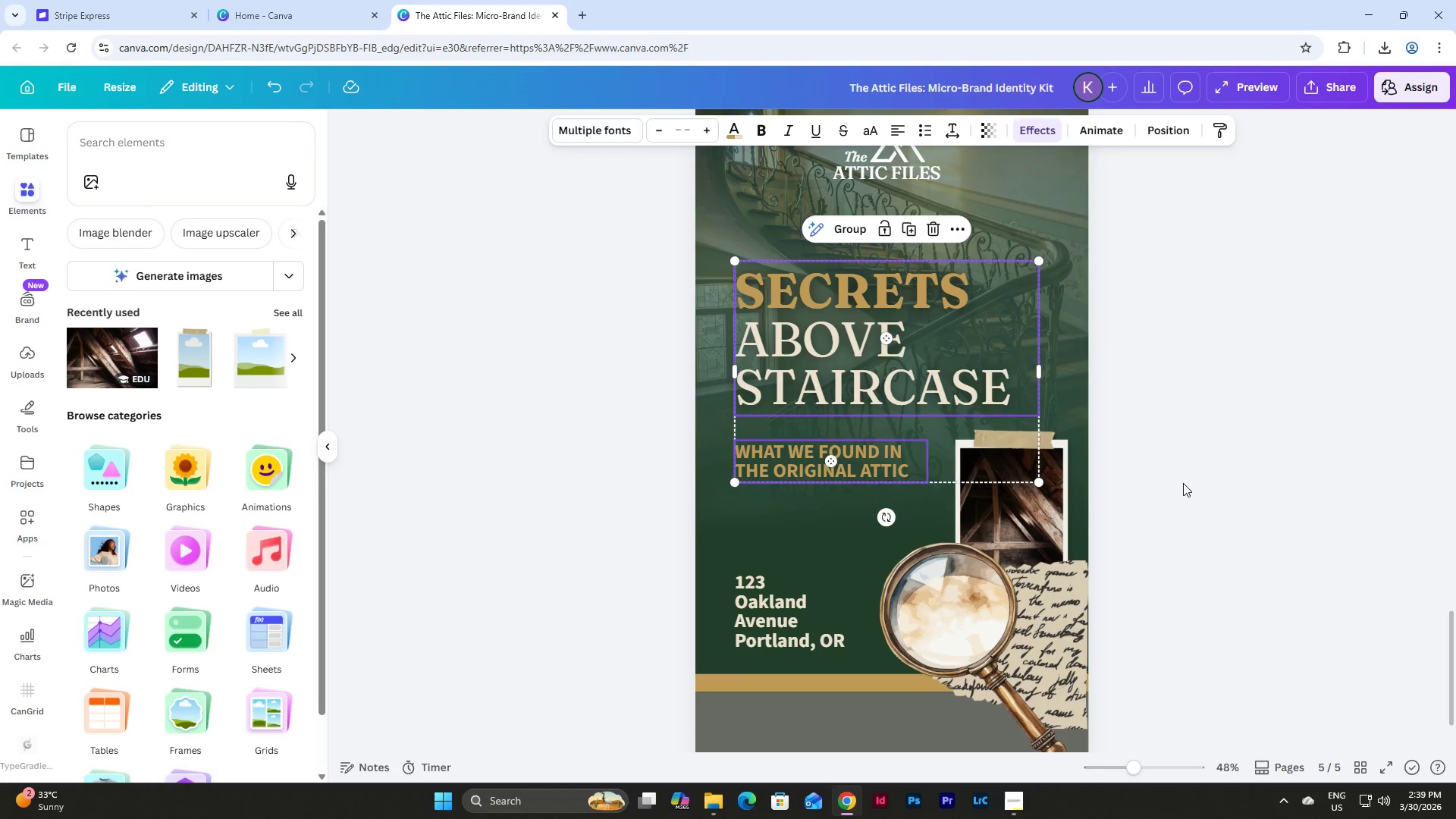 
left_click([1183, 483])
 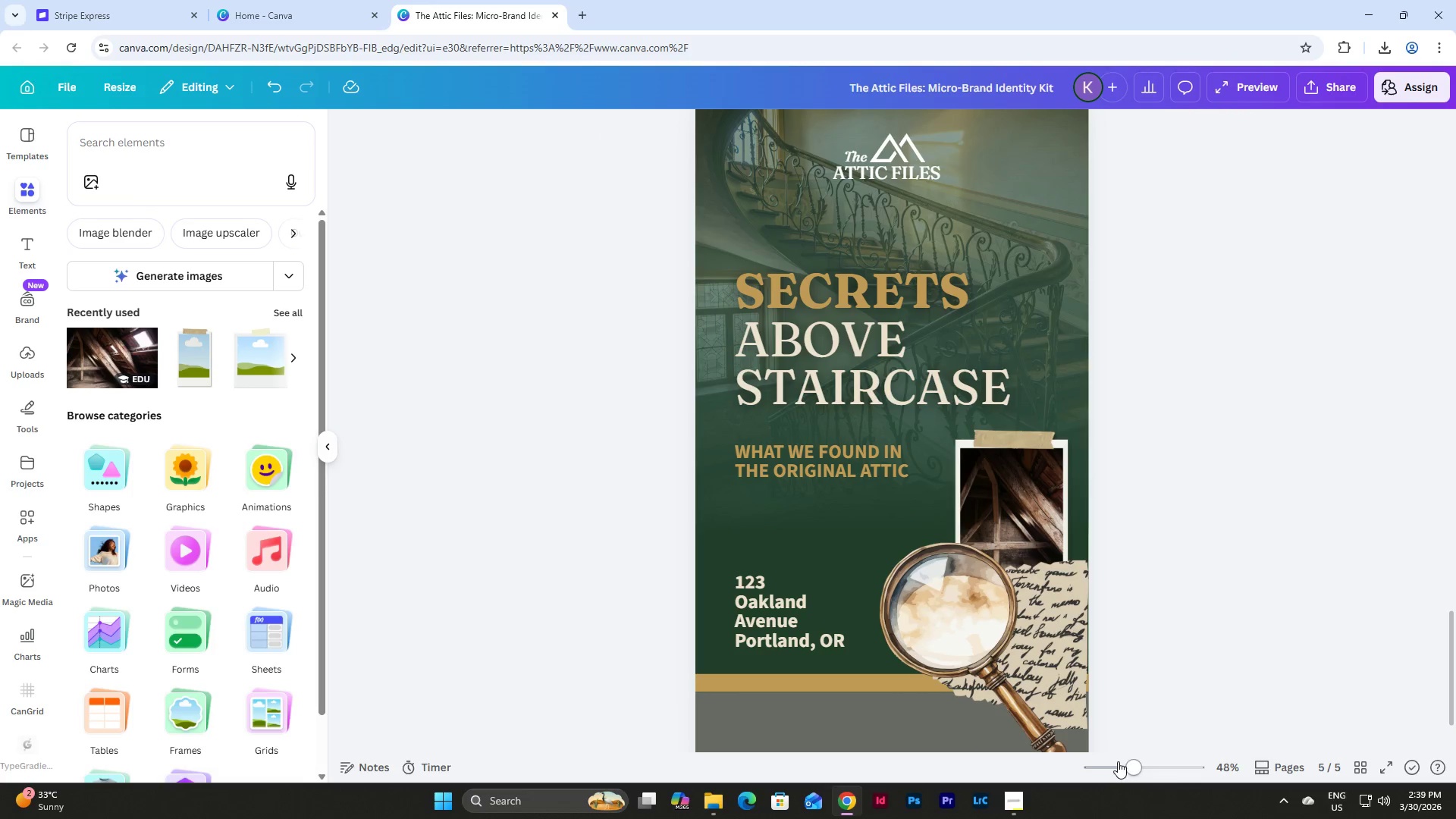 
left_click_drag(start_coordinate=[1127, 761], to_coordinate=[1117, 752])
 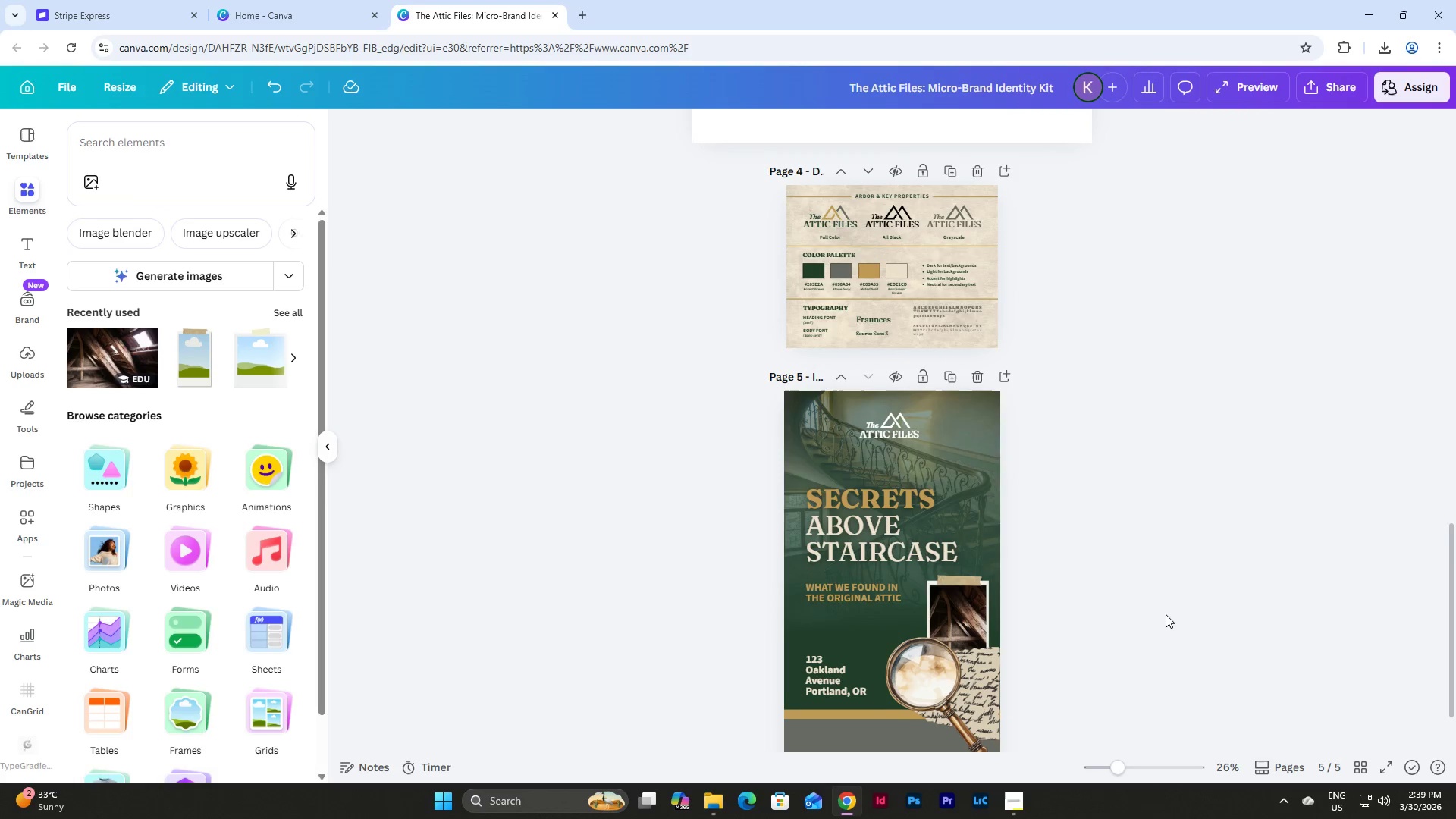 
scroll: coordinate [1166, 614], scroll_direction: down, amount: 5.0
 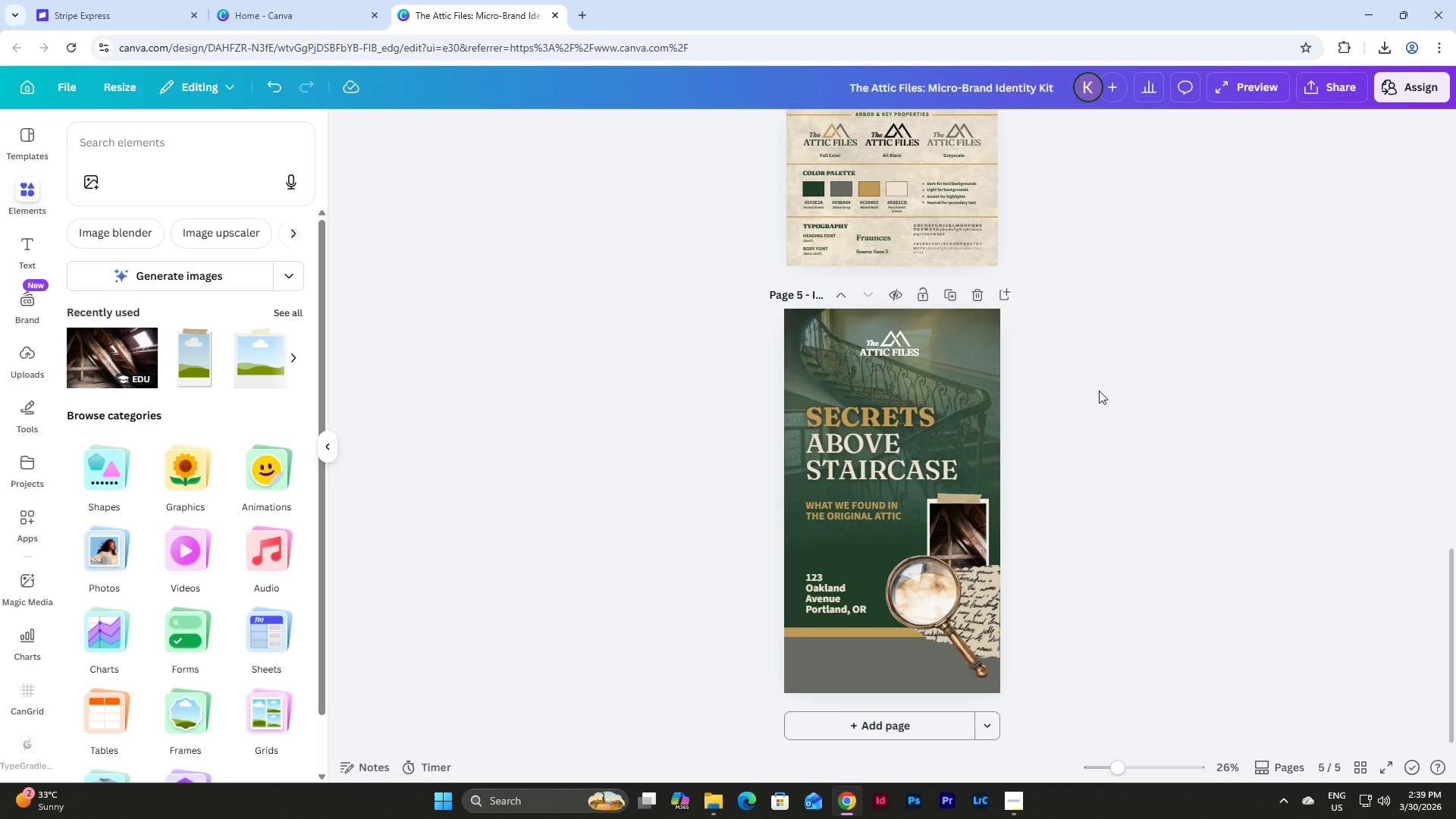 
wait(10.62)
 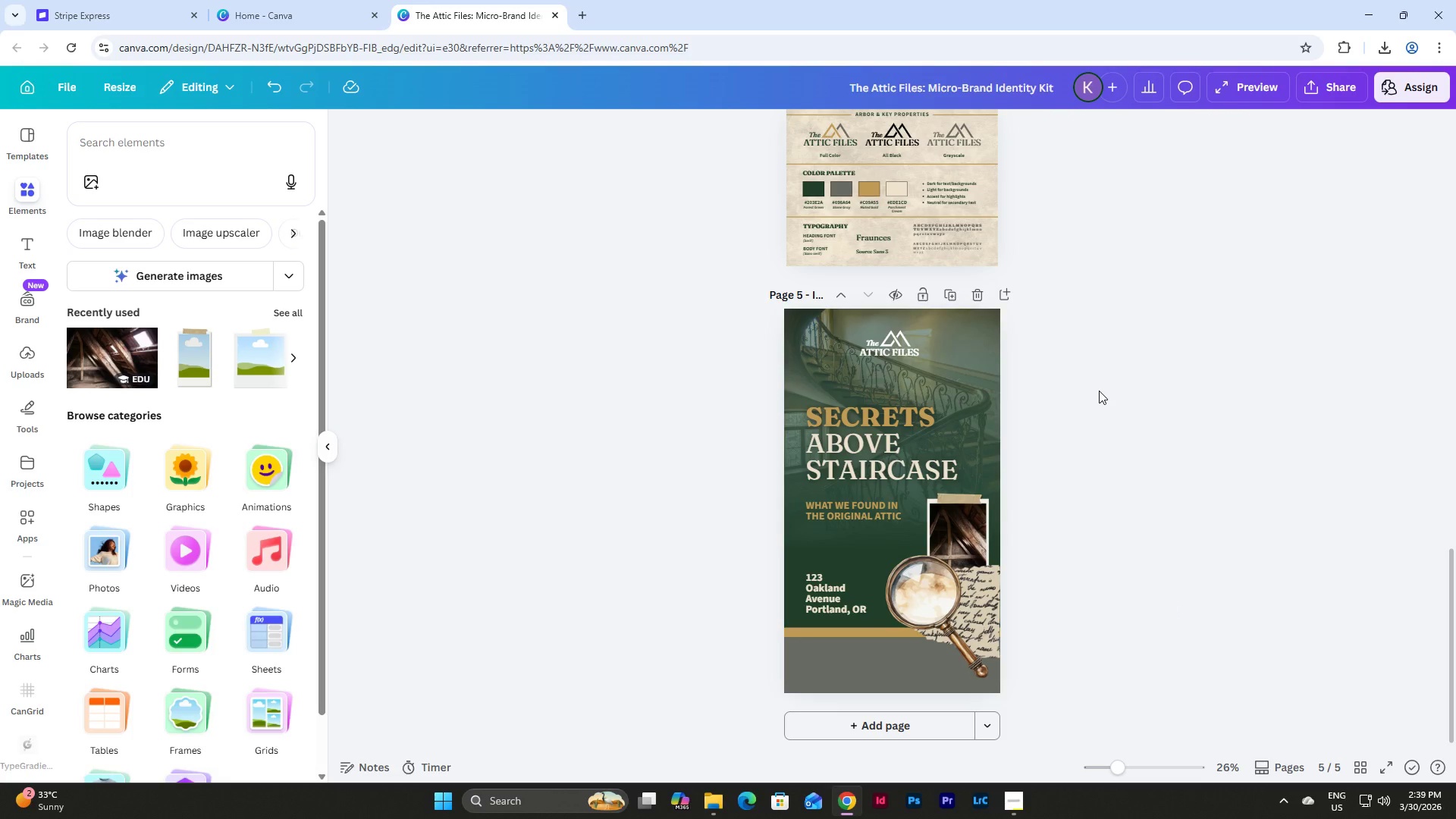 
left_click_drag(start_coordinate=[864, 530], to_coordinate=[823, 416])
 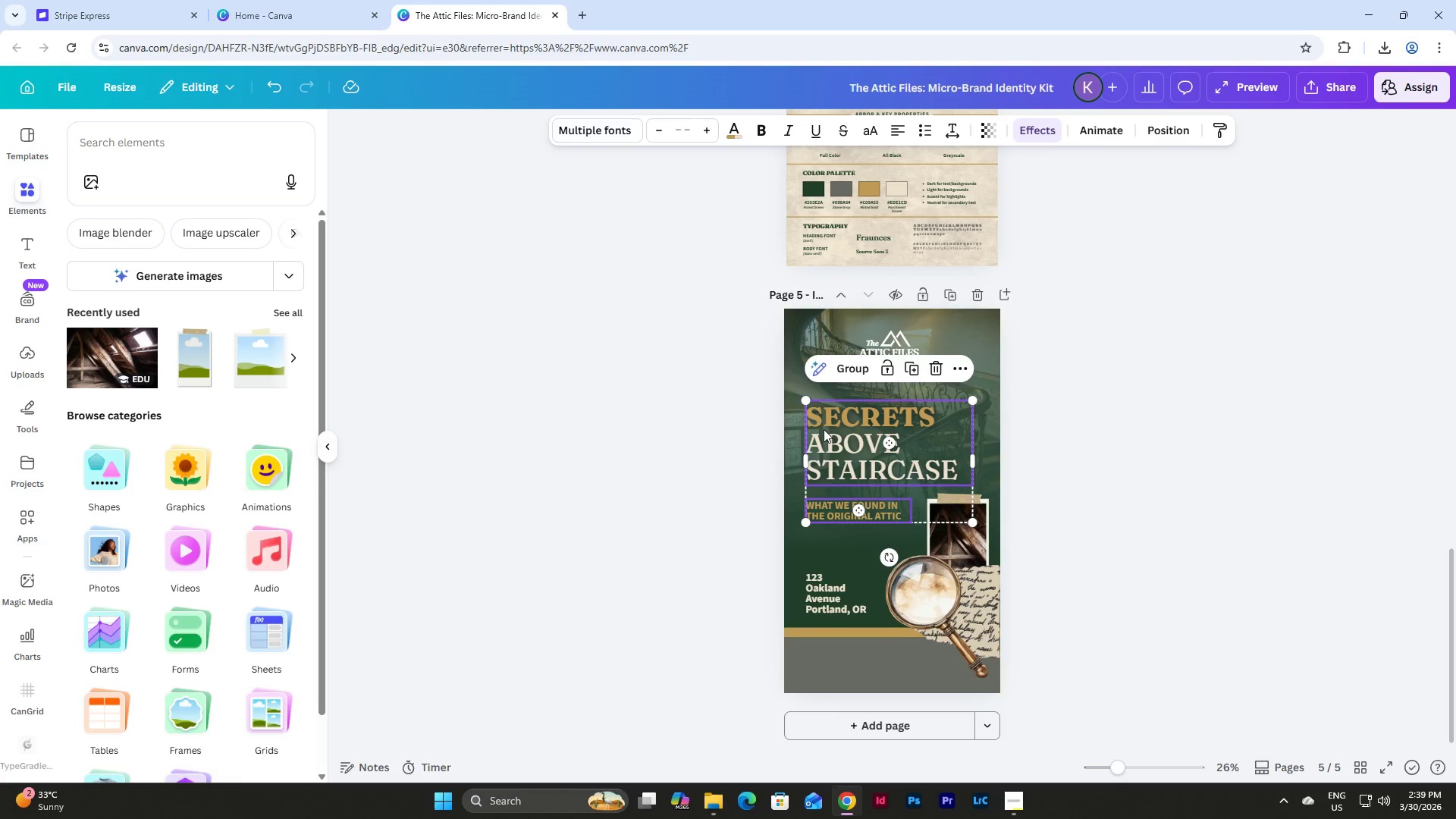 
left_click_drag(start_coordinate=[824, 429], to_coordinate=[824, 433])
 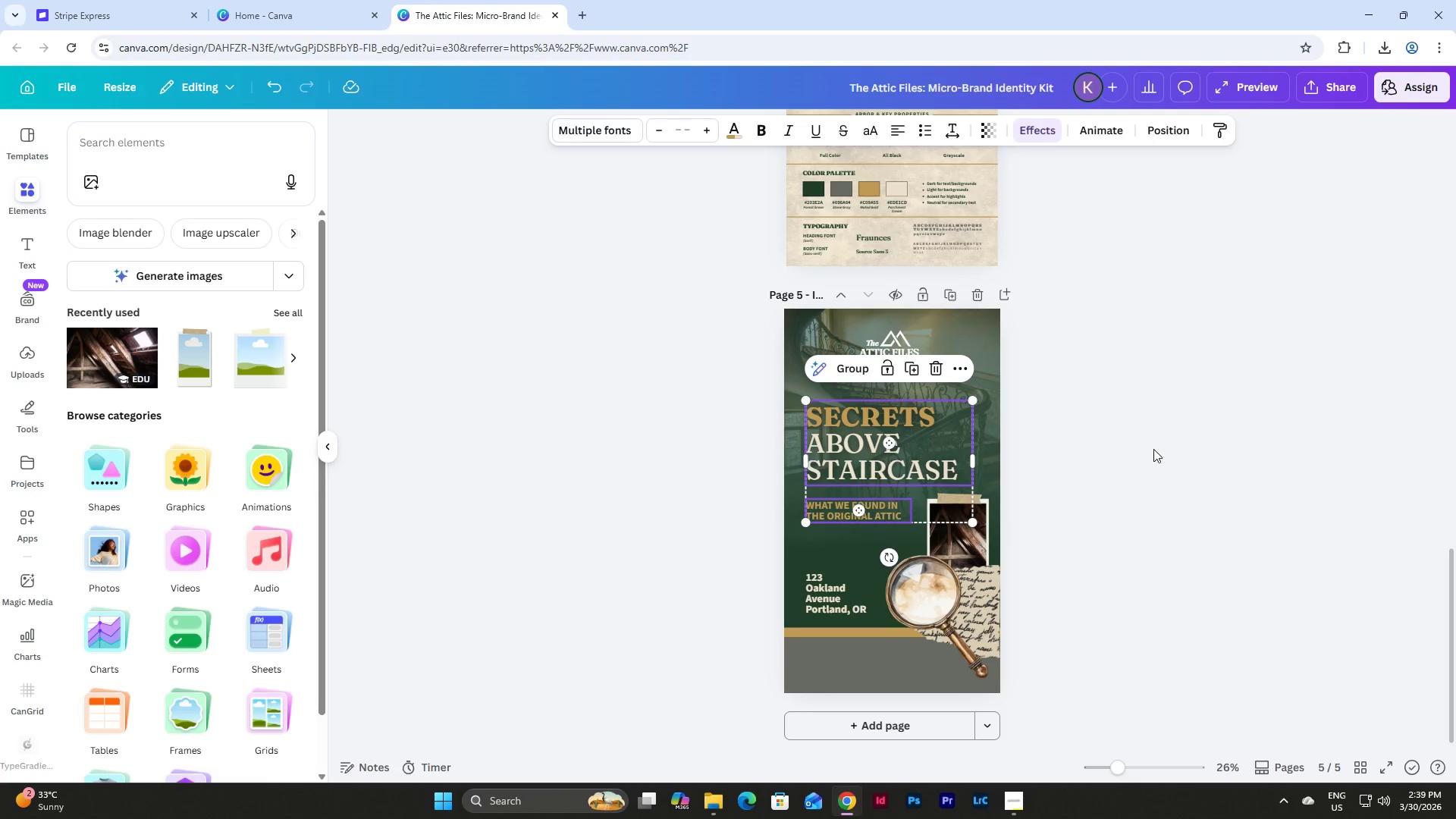 
left_click([1154, 449])
 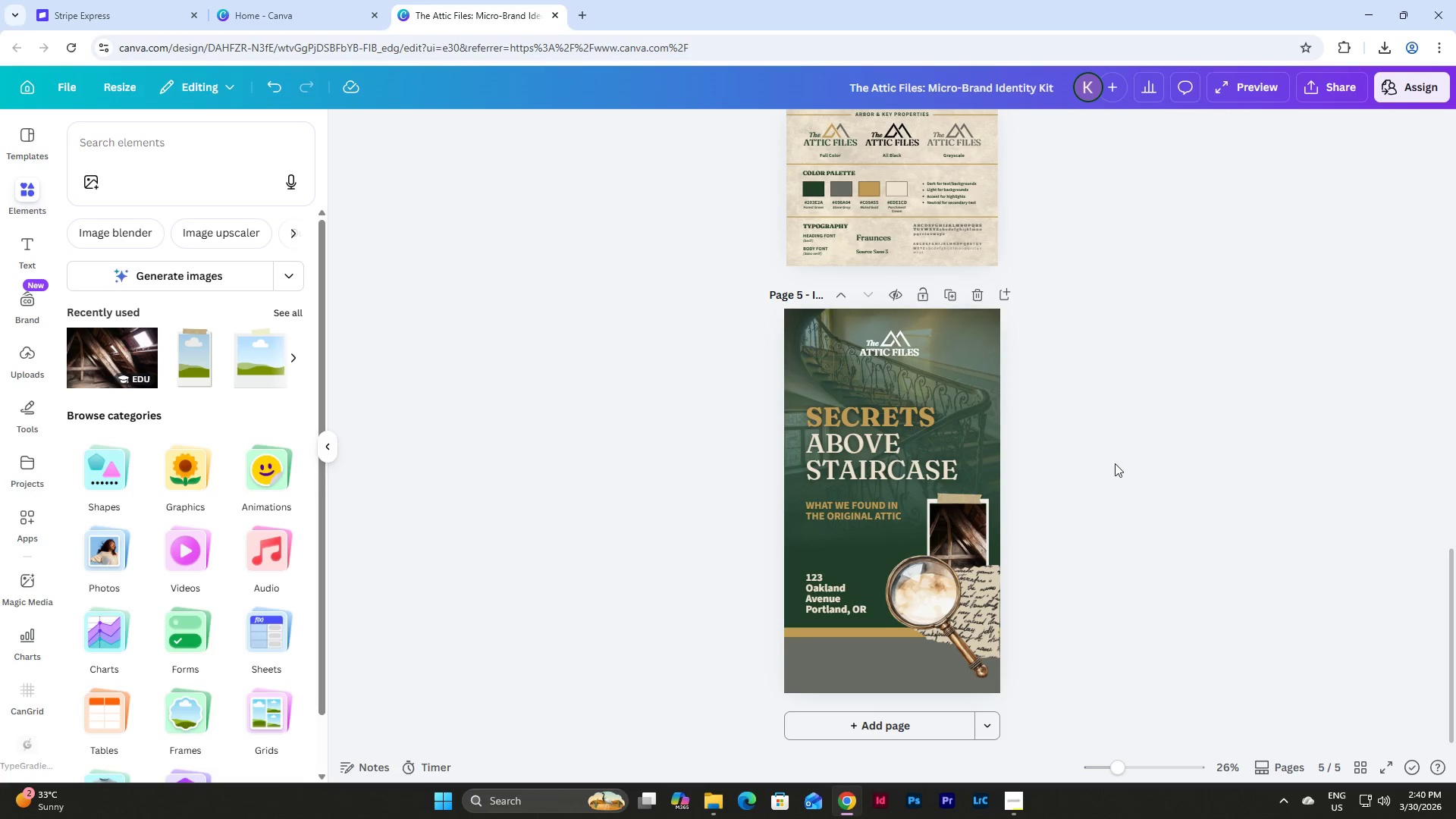 
left_click_drag(start_coordinate=[1122, 767], to_coordinate=[1107, 733])
 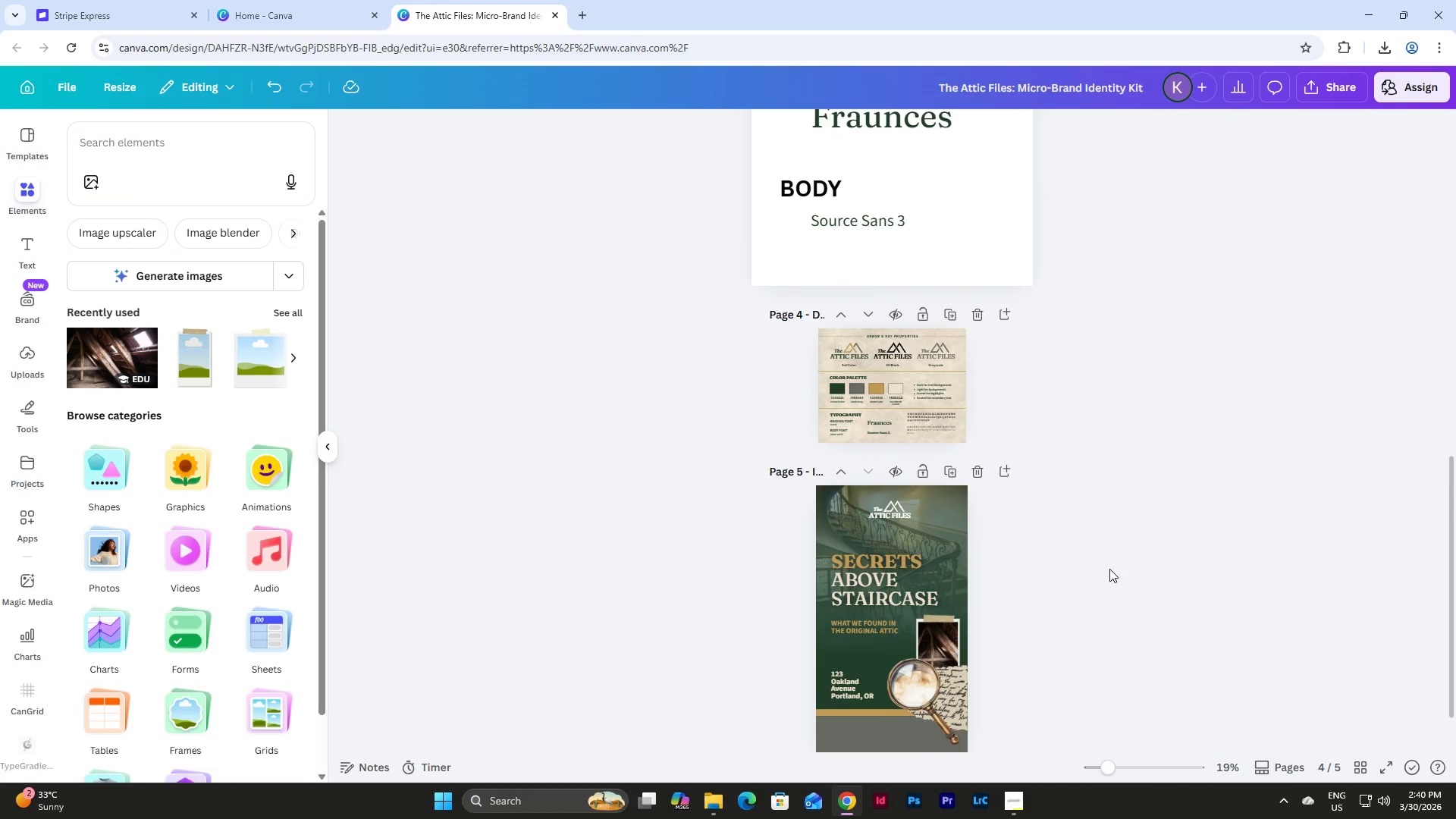 
scroll: coordinate [1109, 569], scroll_direction: down, amount: 2.0
 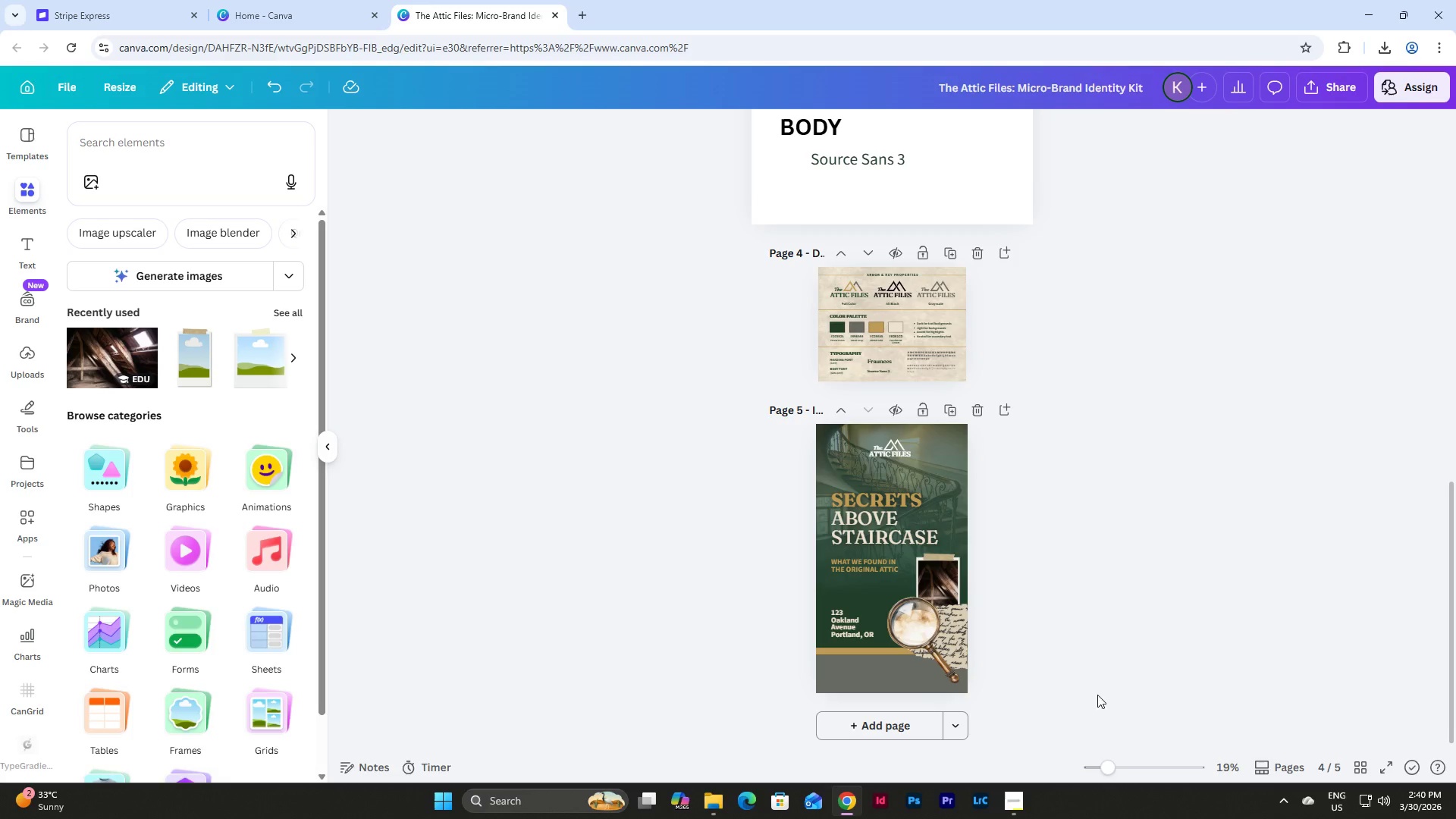 
left_click_drag(start_coordinate=[1107, 768], to_coordinate=[1132, 771])
 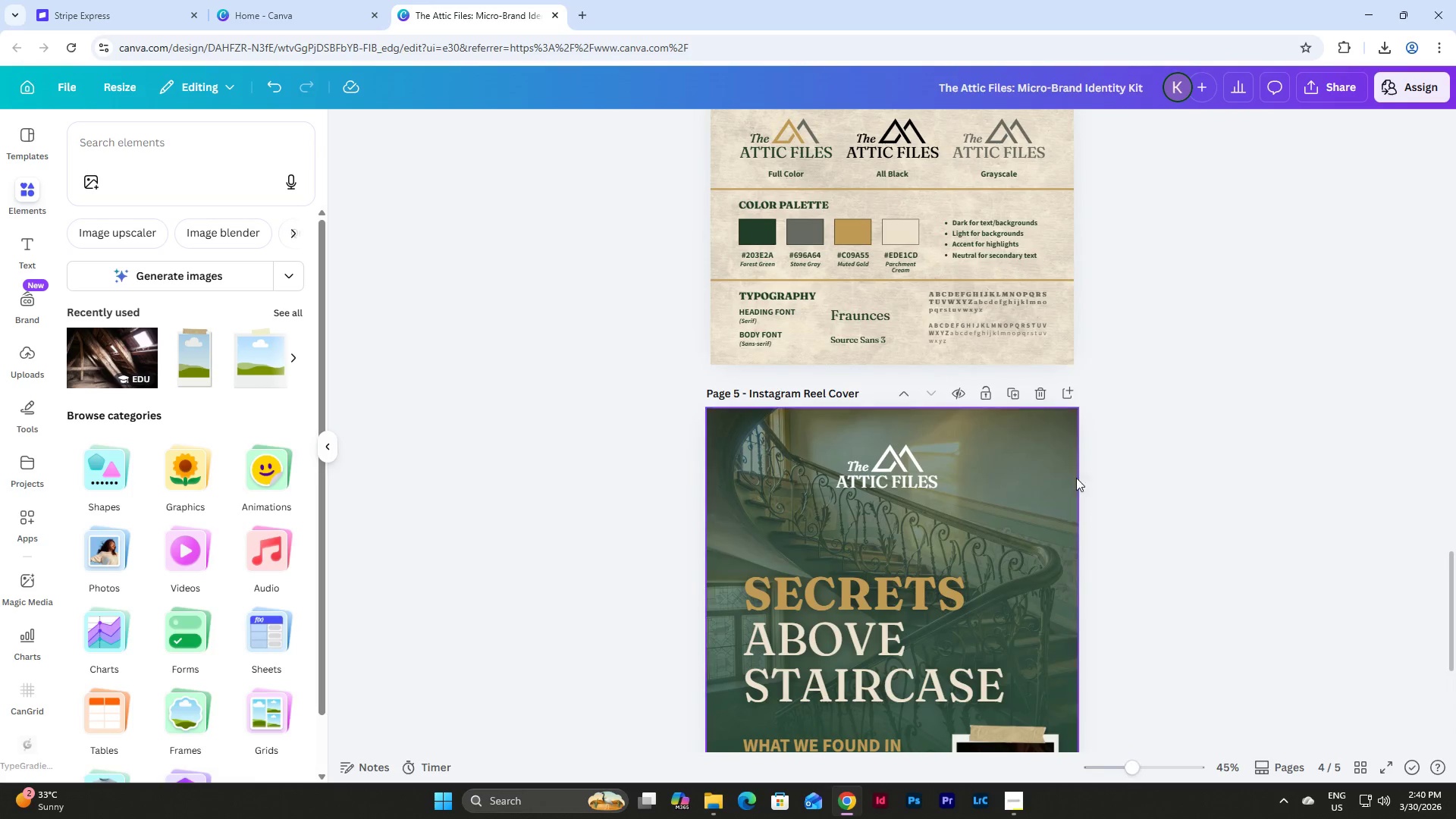 
scroll: coordinate [1075, 469], scroll_direction: down, amount: 7.0
 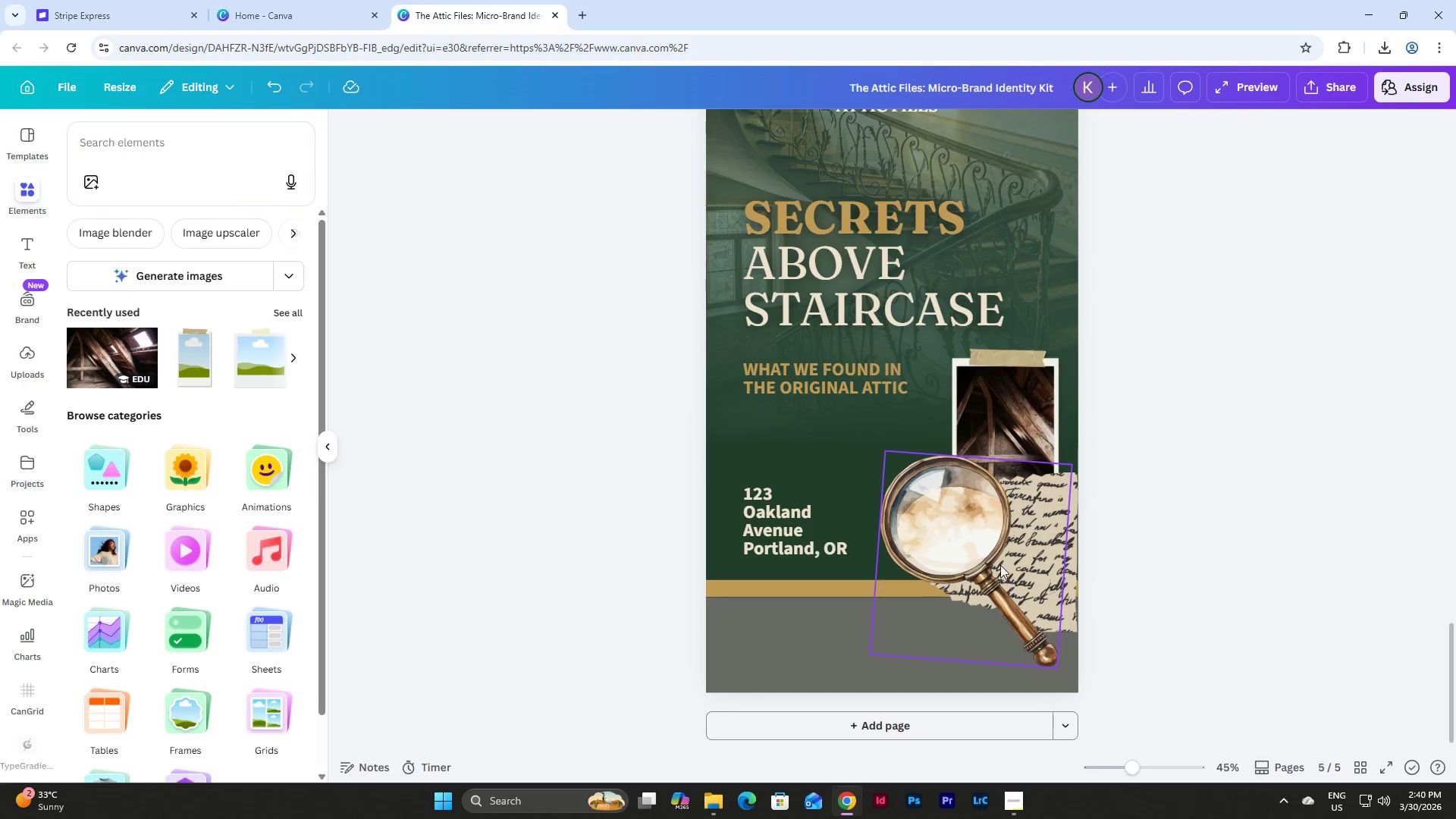 
left_click([990, 556])
 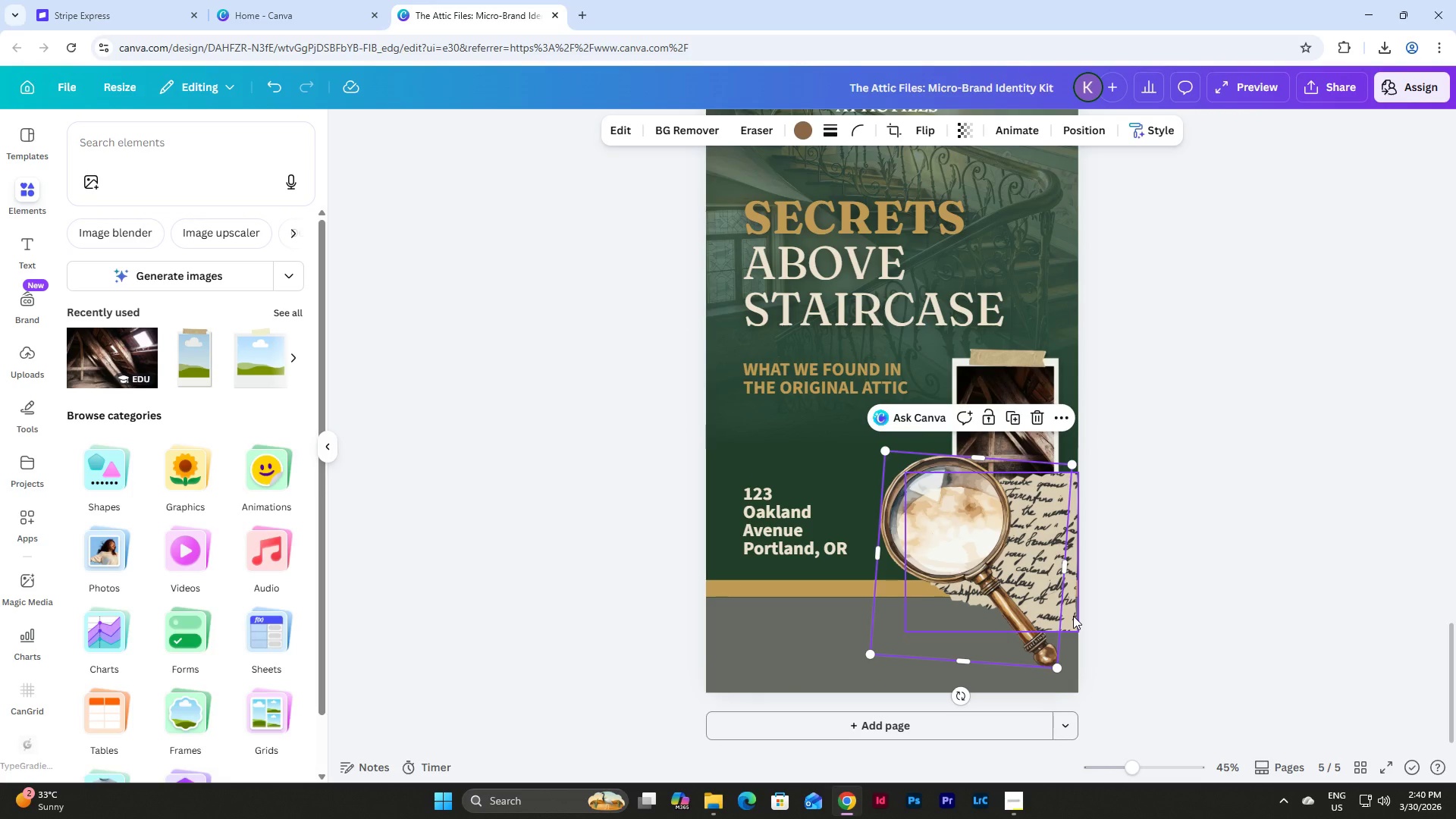 
hold_key(key=ShiftLeft, duration=0.56)
left_click([1073, 616])
 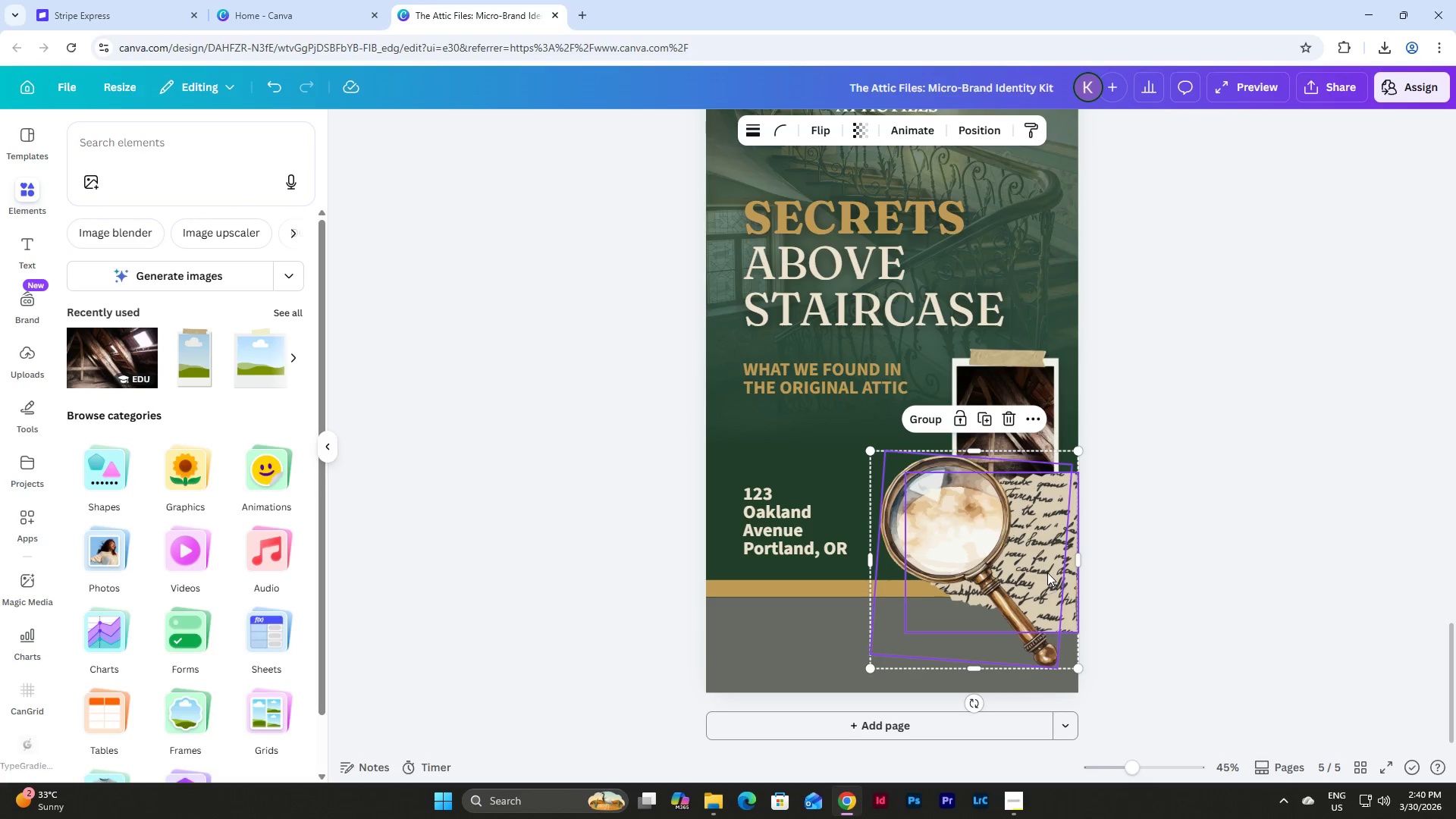 
left_click_drag(start_coordinate=[1046, 572], to_coordinate=[1045, 581])
 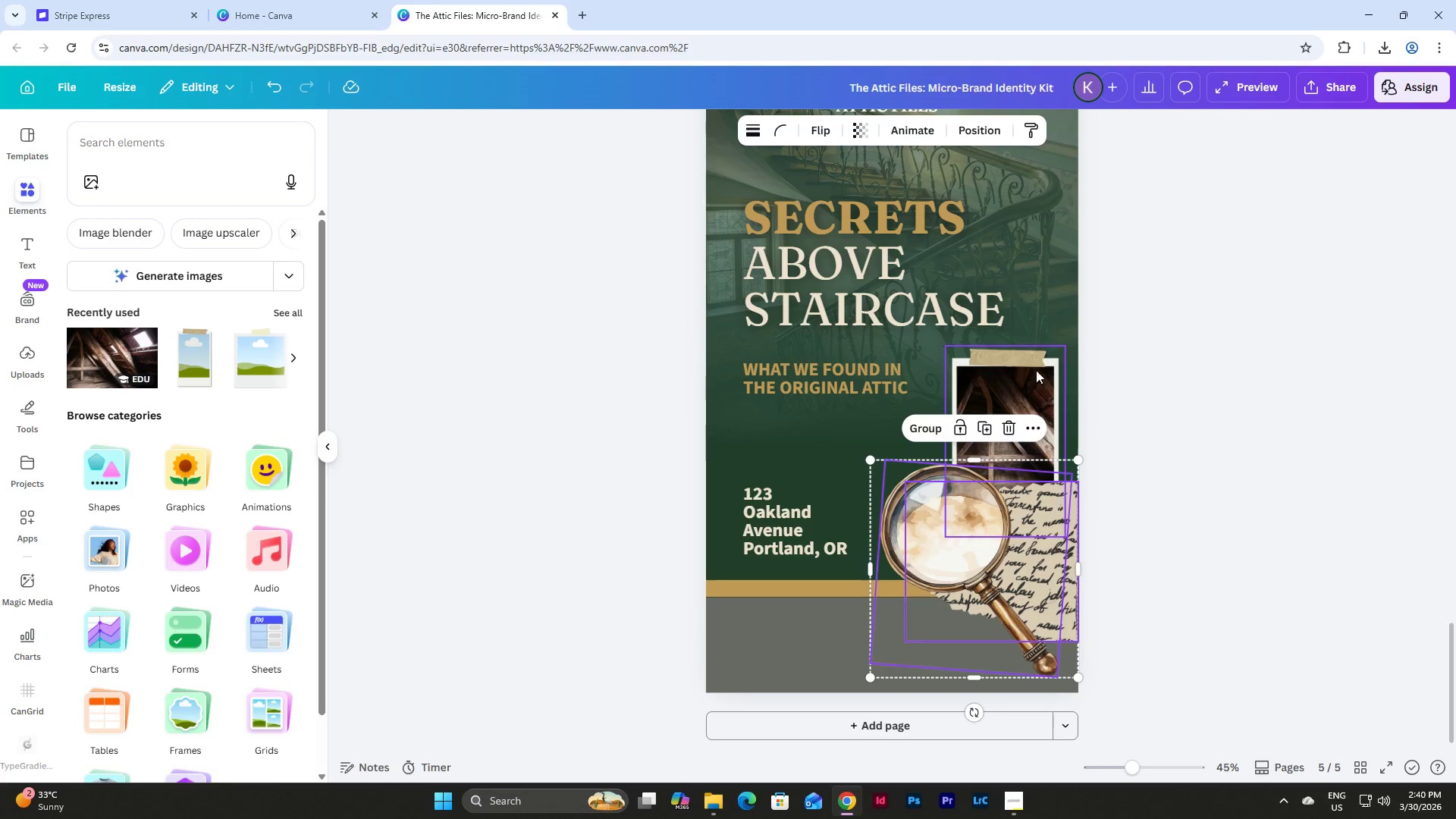 
left_click([1029, 381])
 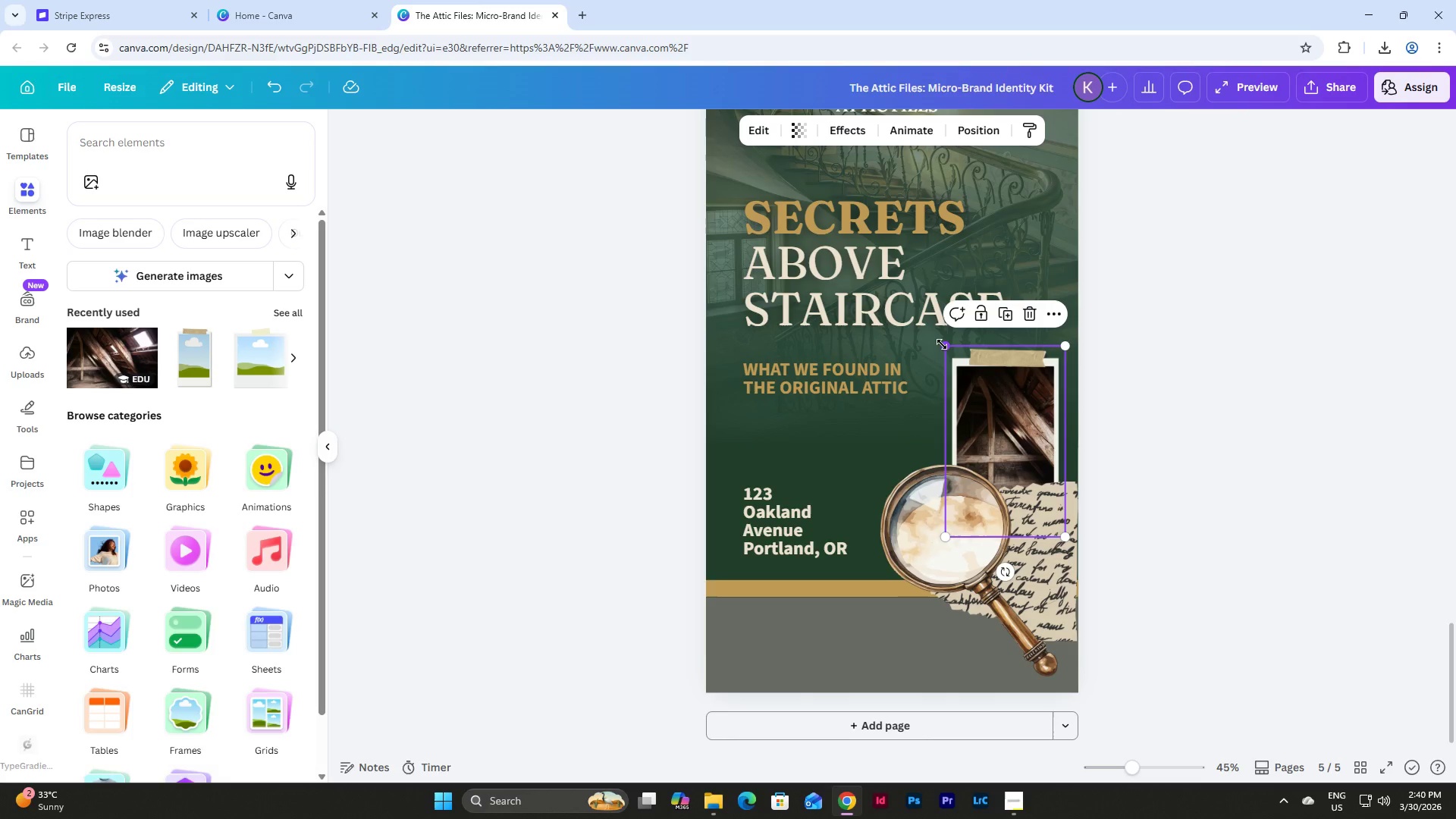 
left_click_drag(start_coordinate=[942, 344], to_coordinate=[923, 335])
 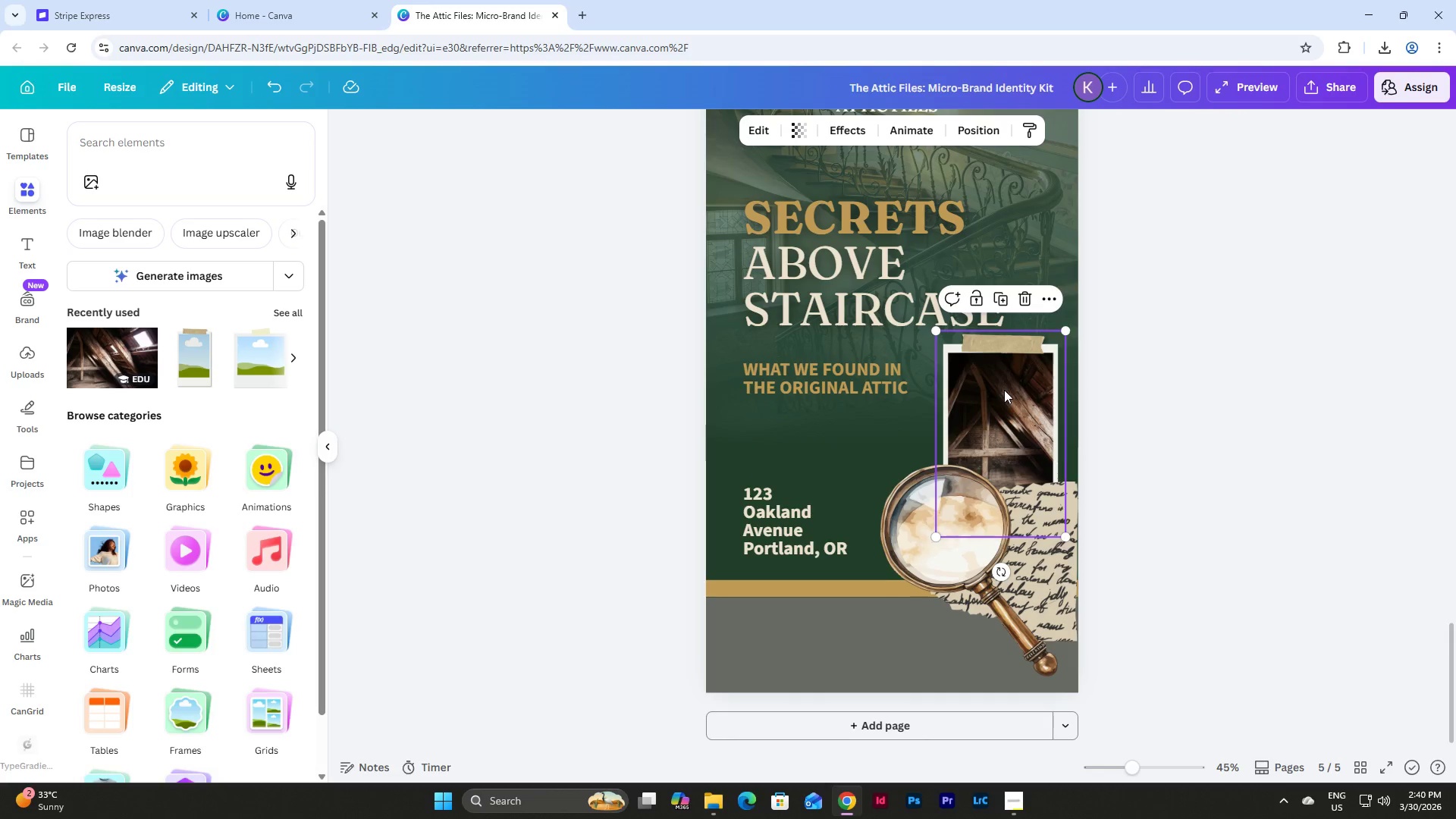 
left_click_drag(start_coordinate=[1004, 390], to_coordinate=[1006, 396])
 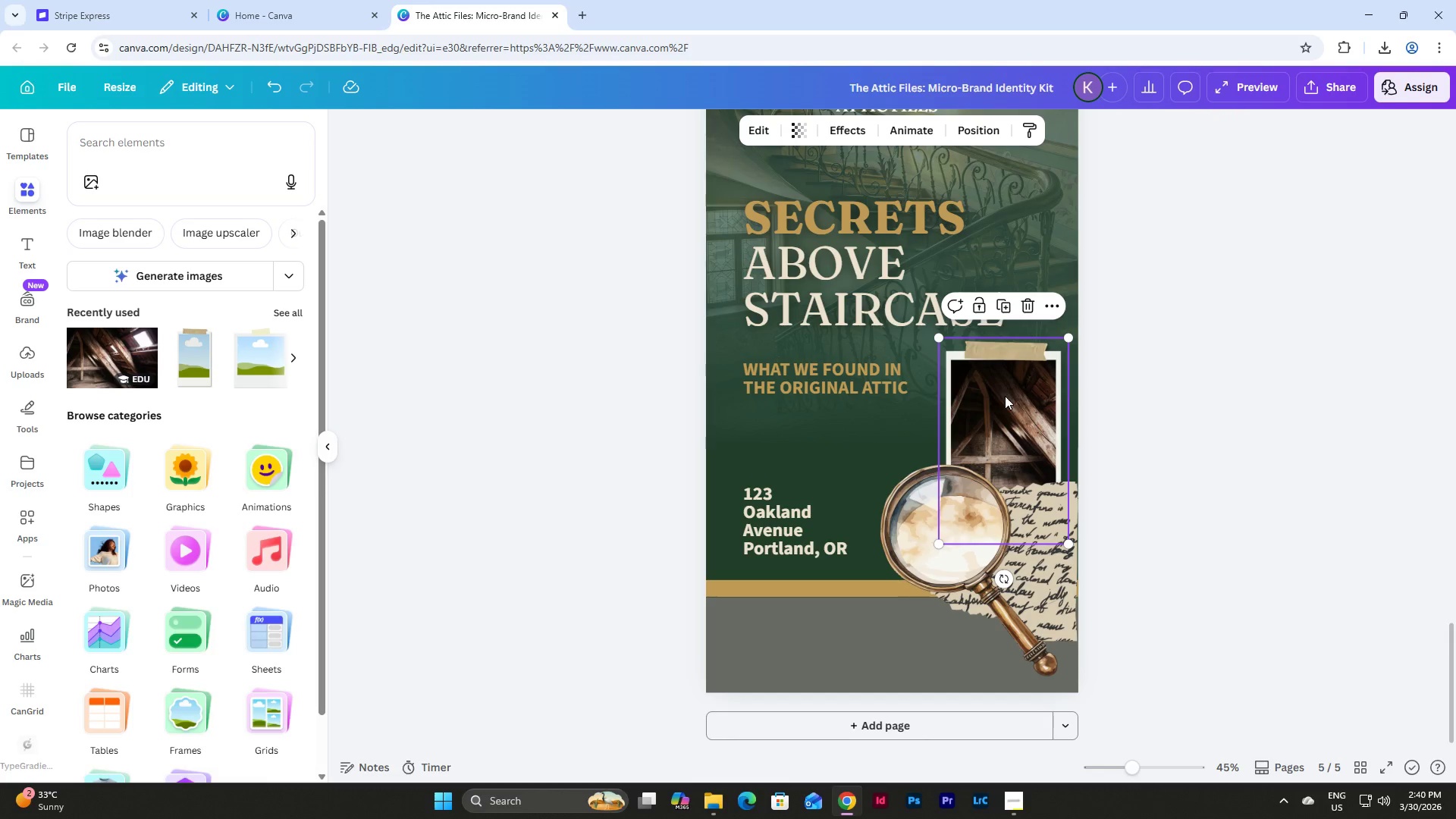 
left_click([1153, 397])
 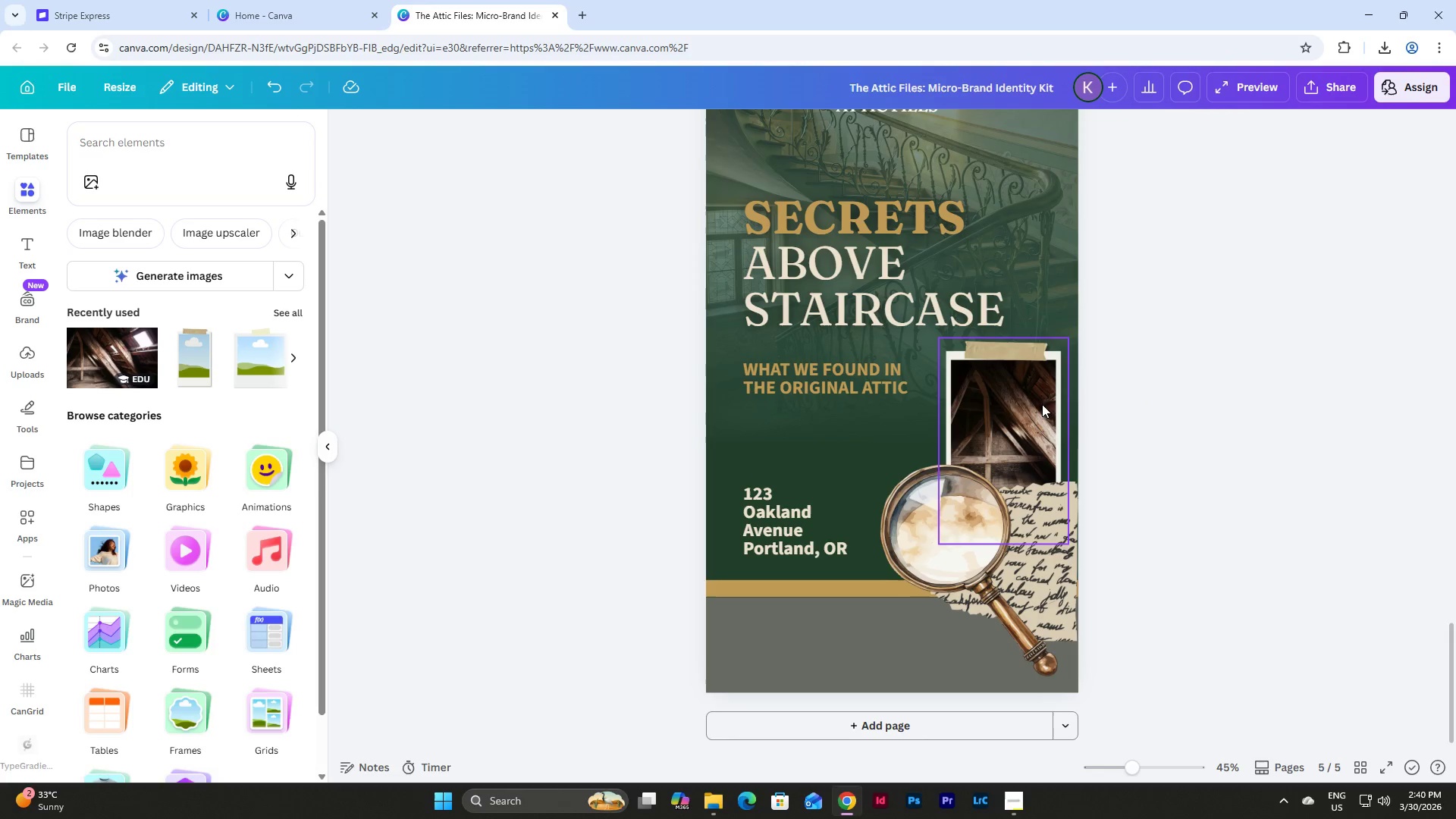 
left_click_drag(start_coordinate=[1015, 404], to_coordinate=[1006, 404])
 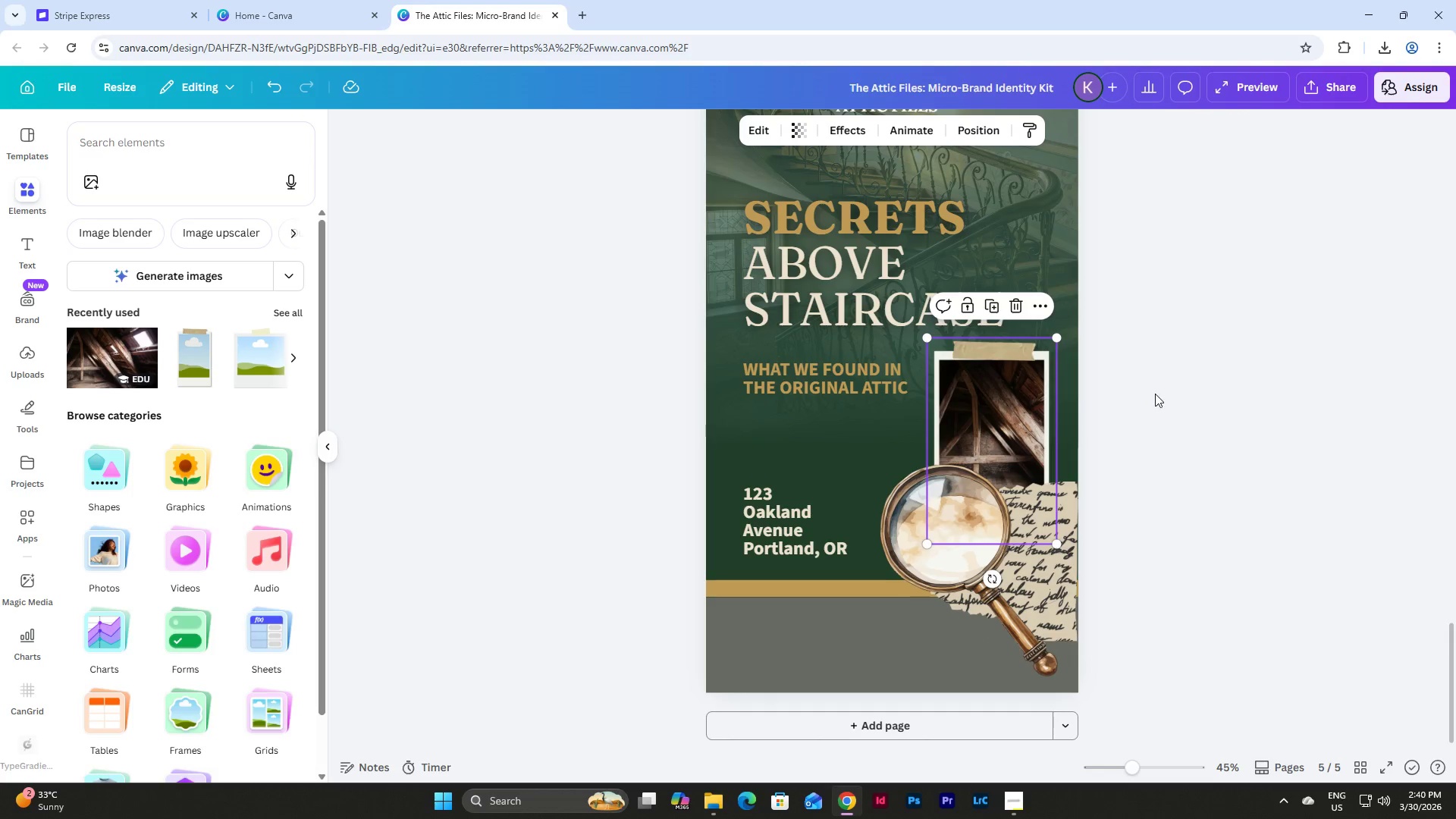 
left_click([1155, 394])
 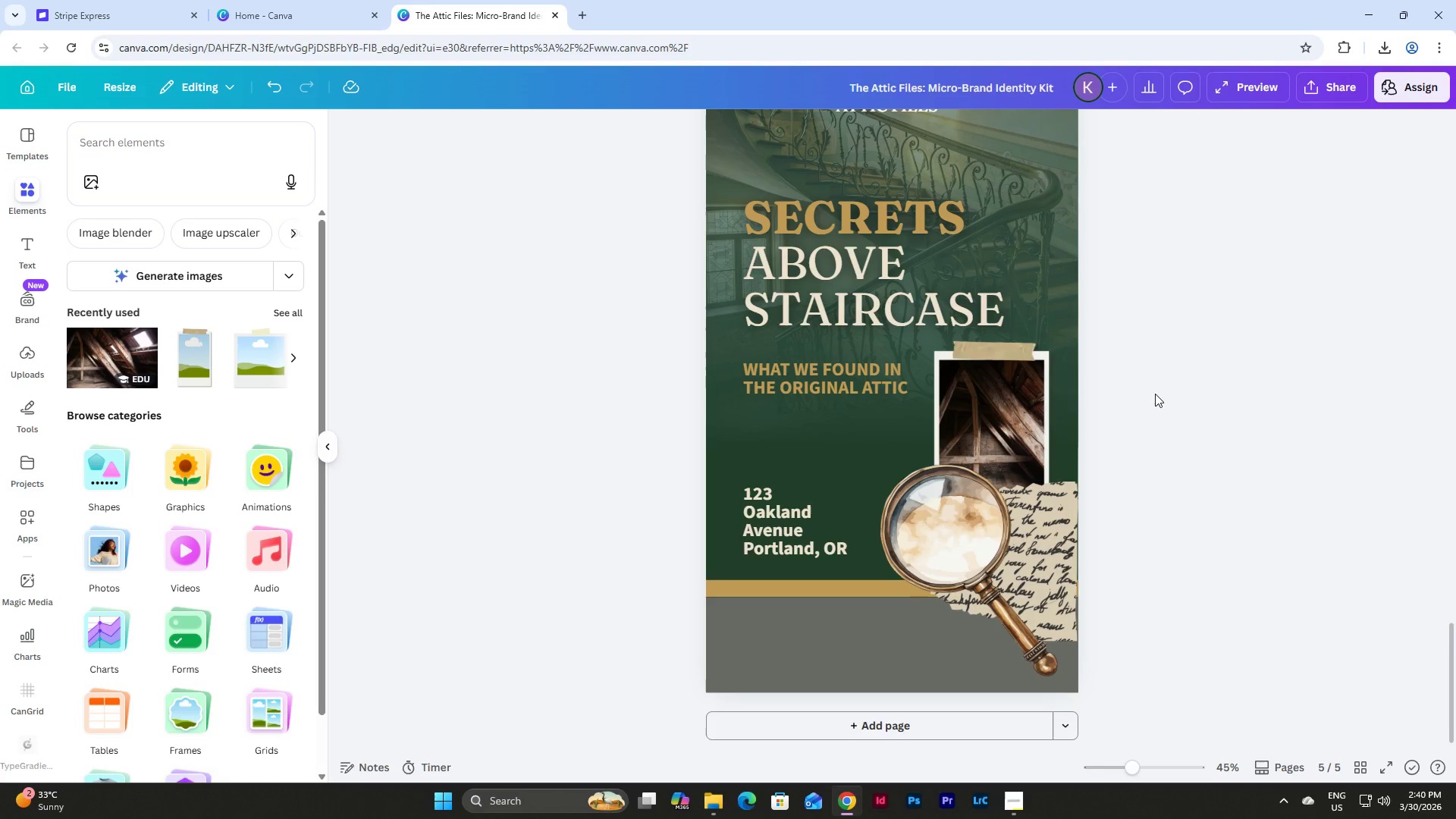 
scroll: coordinate [1155, 394], scroll_direction: up, amount: 1.0
 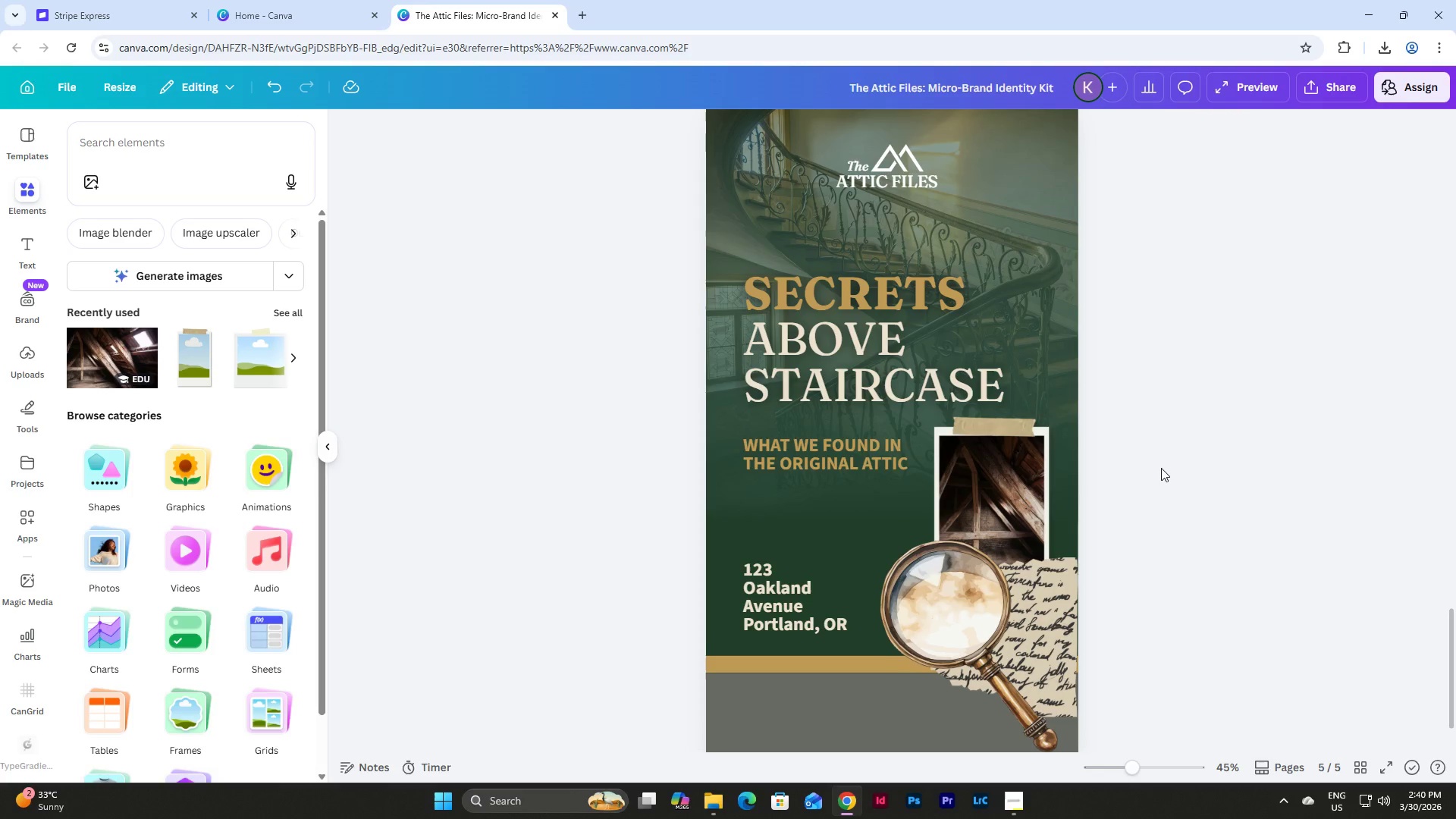 
scroll: coordinate [1161, 468], scroll_direction: down, amount: 2.0
 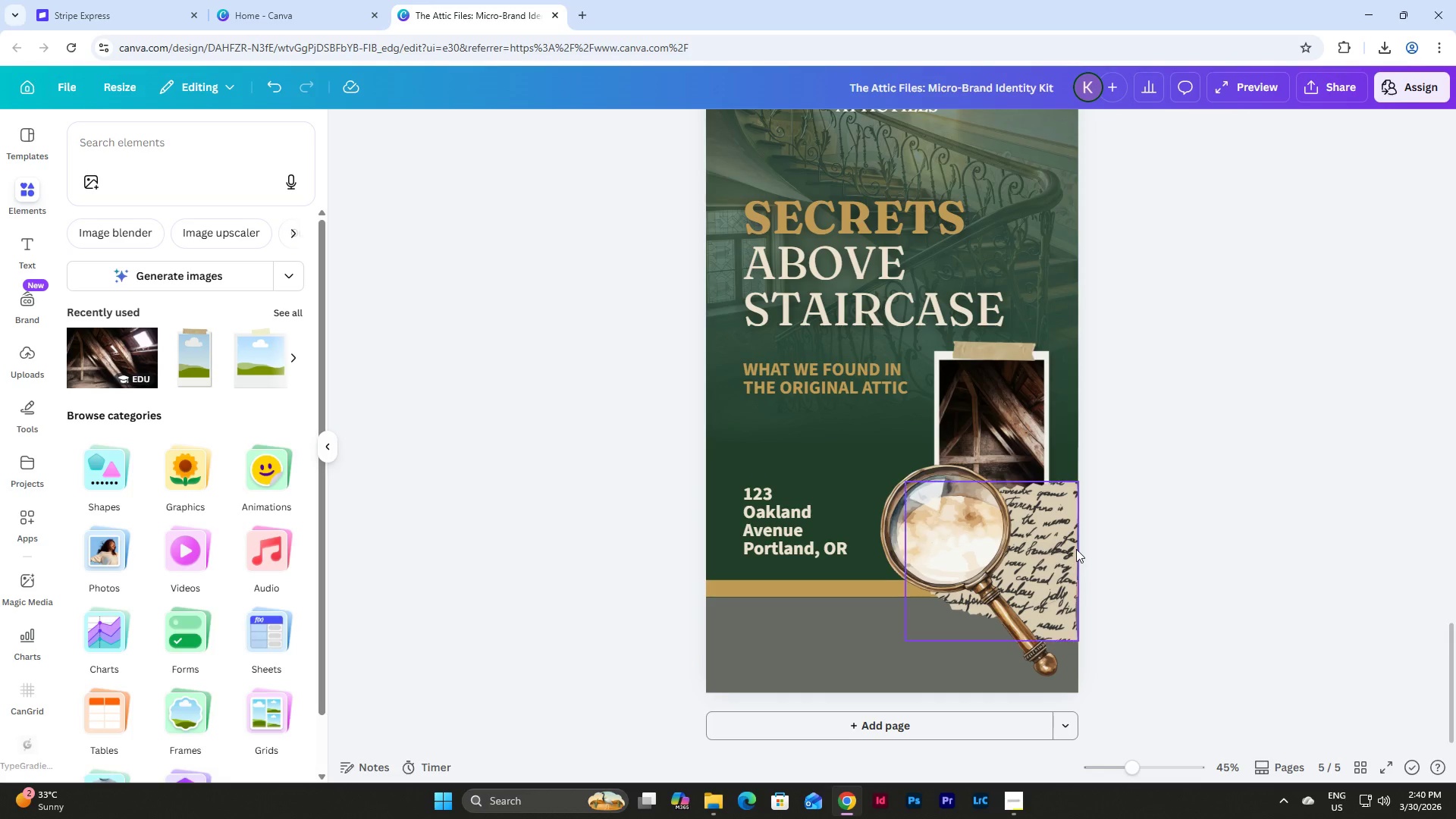 
scroll: coordinate [1130, 589], scroll_direction: none, amount: 0.0
 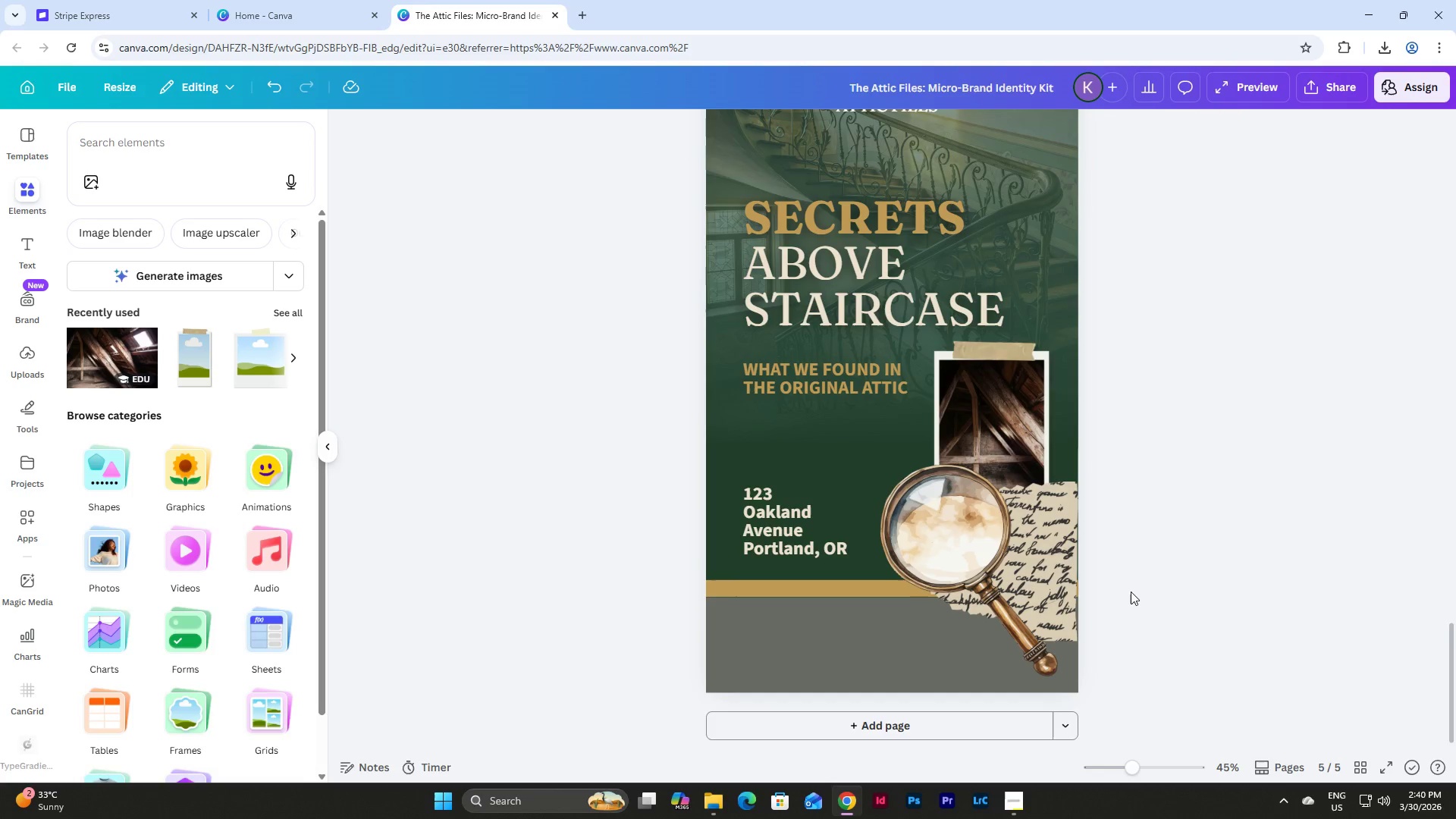 
scroll: coordinate [1131, 592], scroll_direction: up, amount: 3.0
 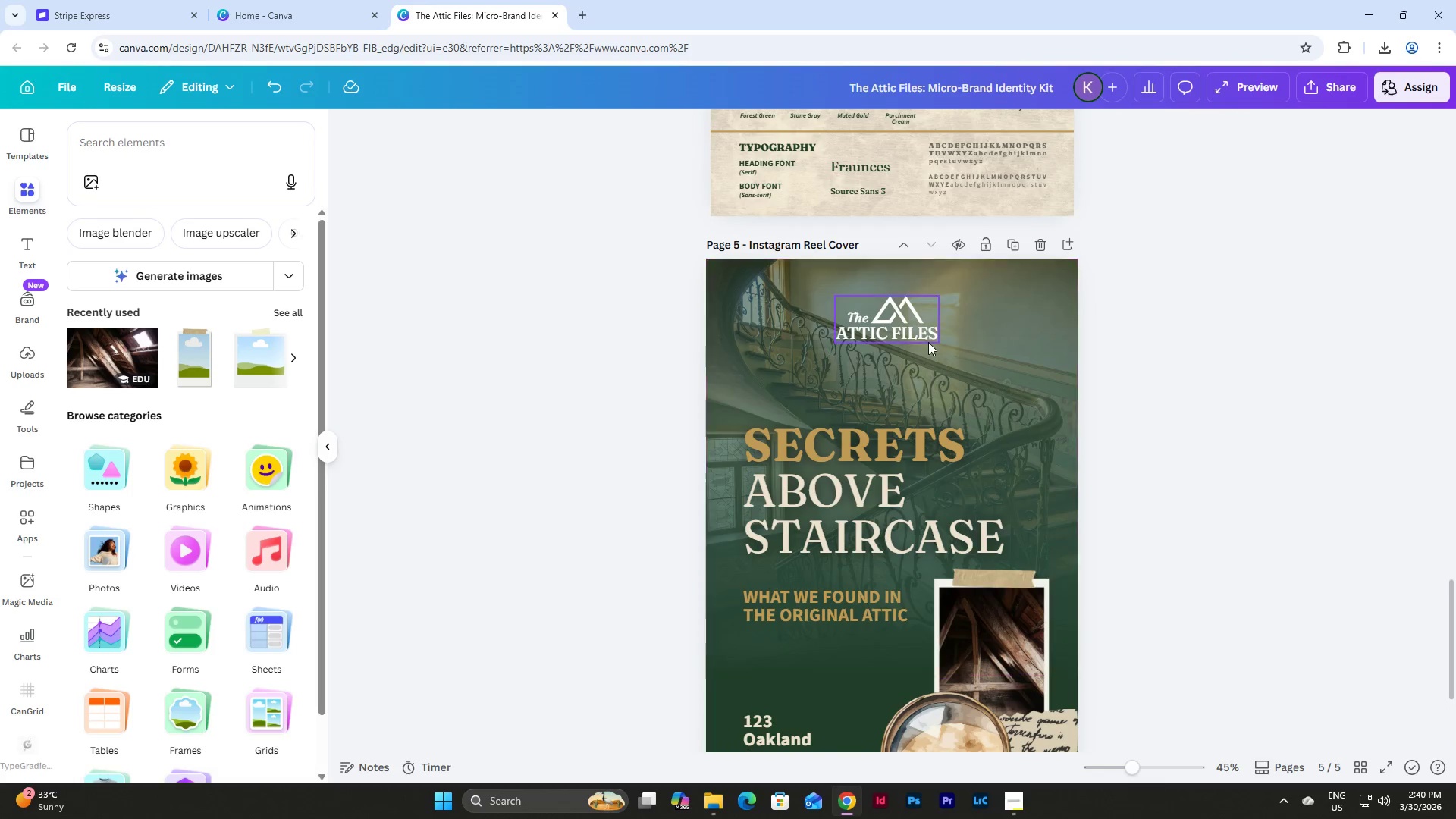 
left_click([928, 342])
 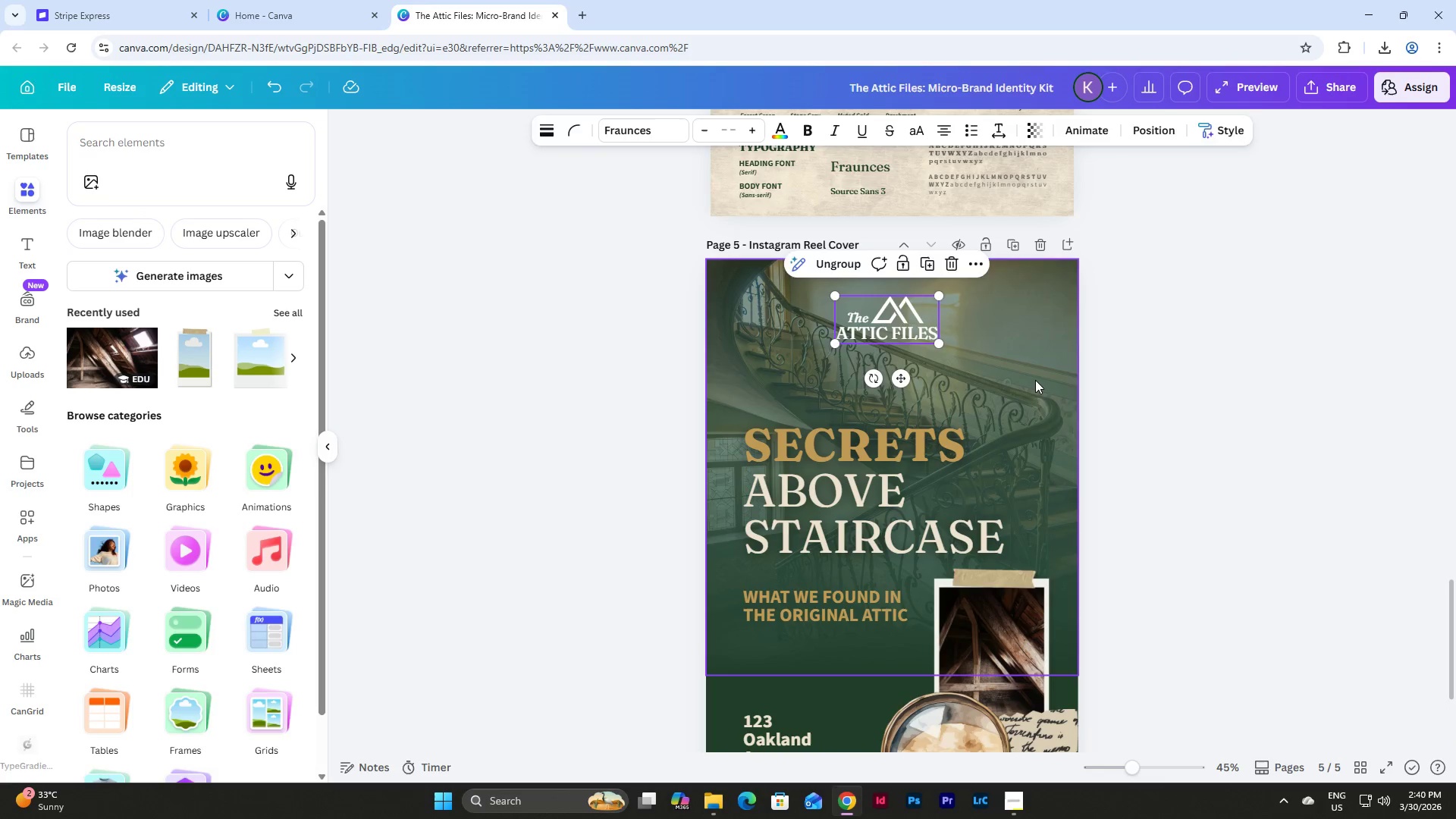 
left_click([1035, 380])
 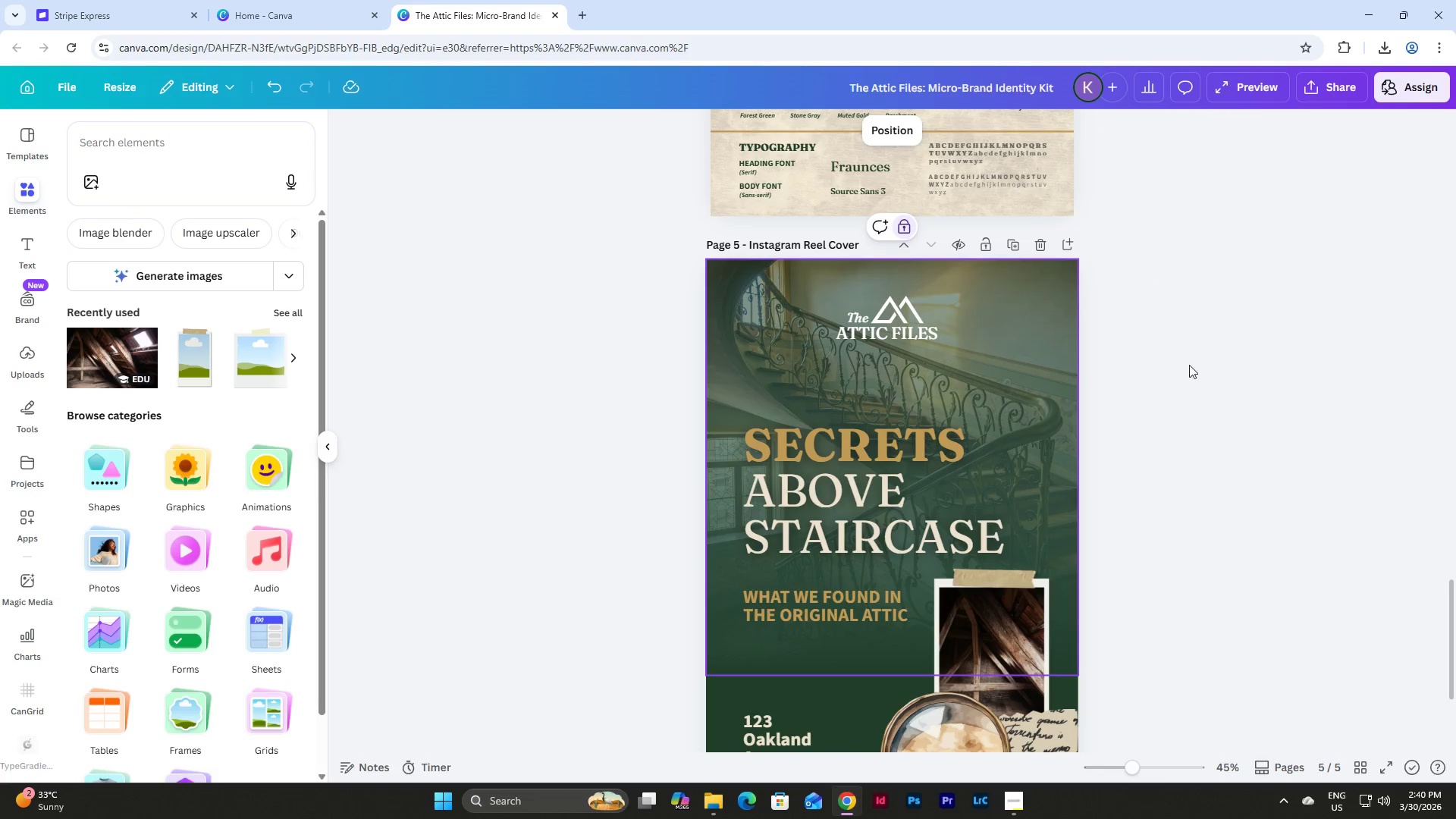 
left_click([1200, 391])
 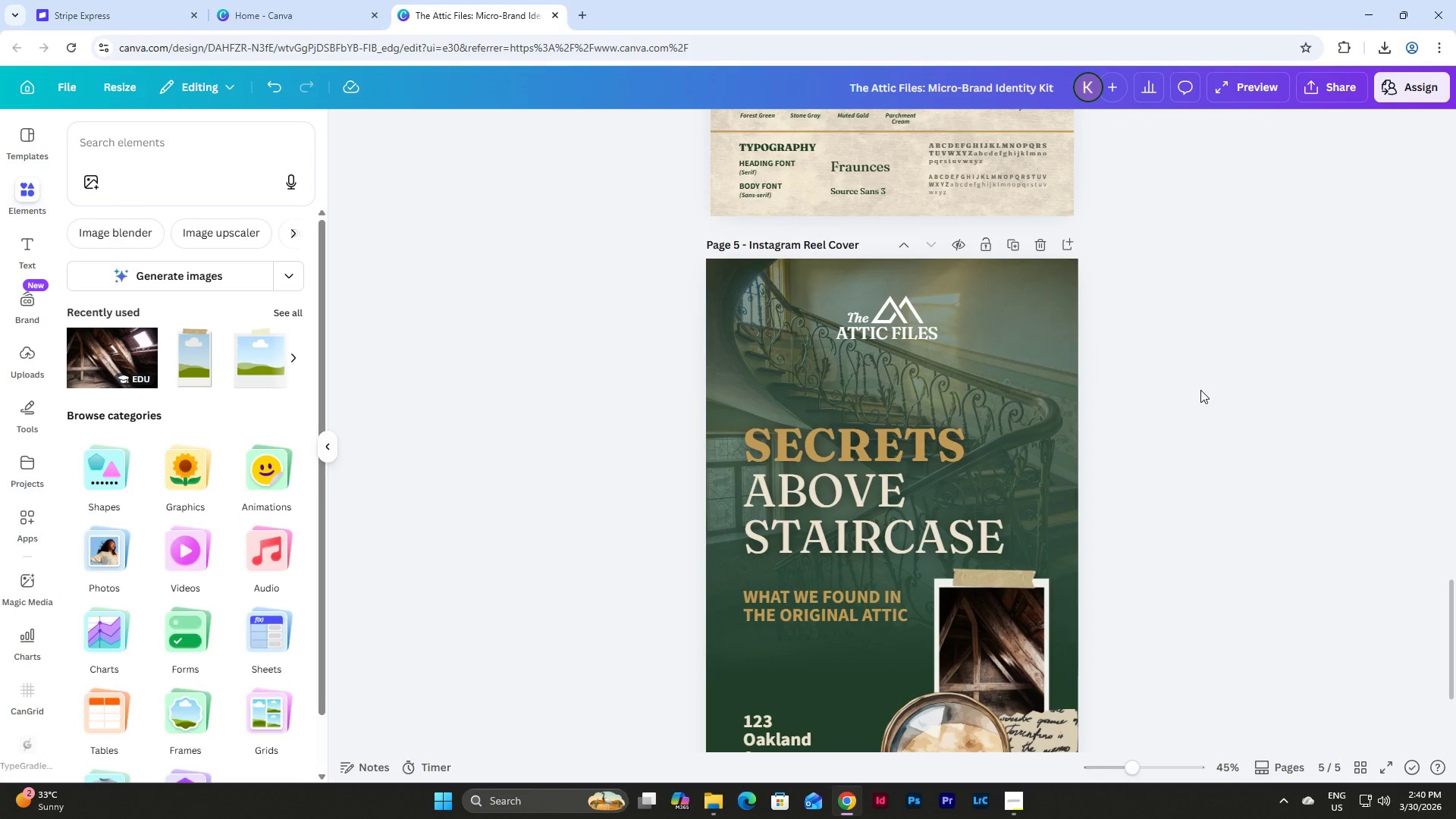 
scroll: coordinate [1200, 390], scroll_direction: down, amount: 3.0
 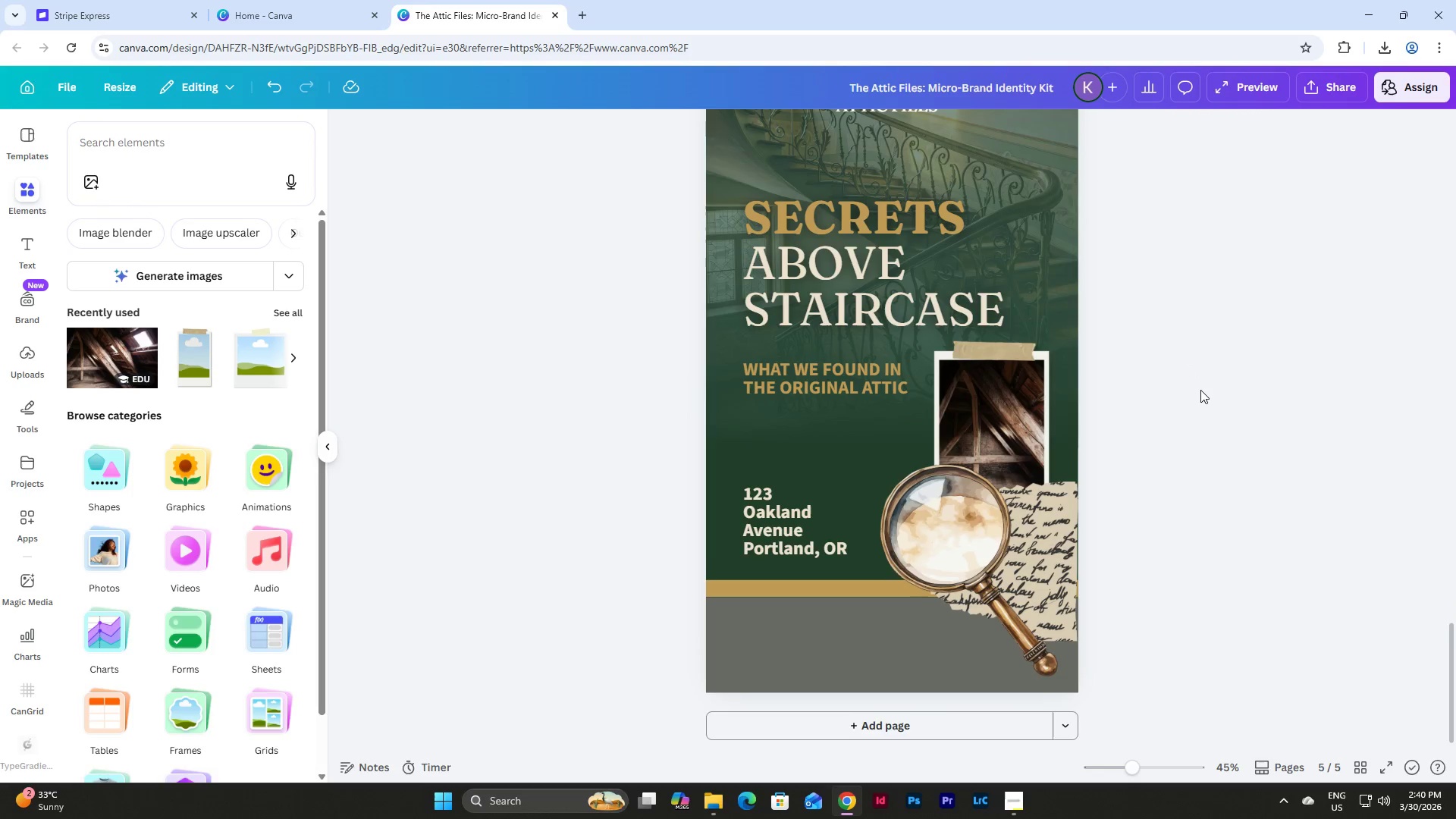 
scroll: coordinate [1200, 390], scroll_direction: up, amount: 2.0
 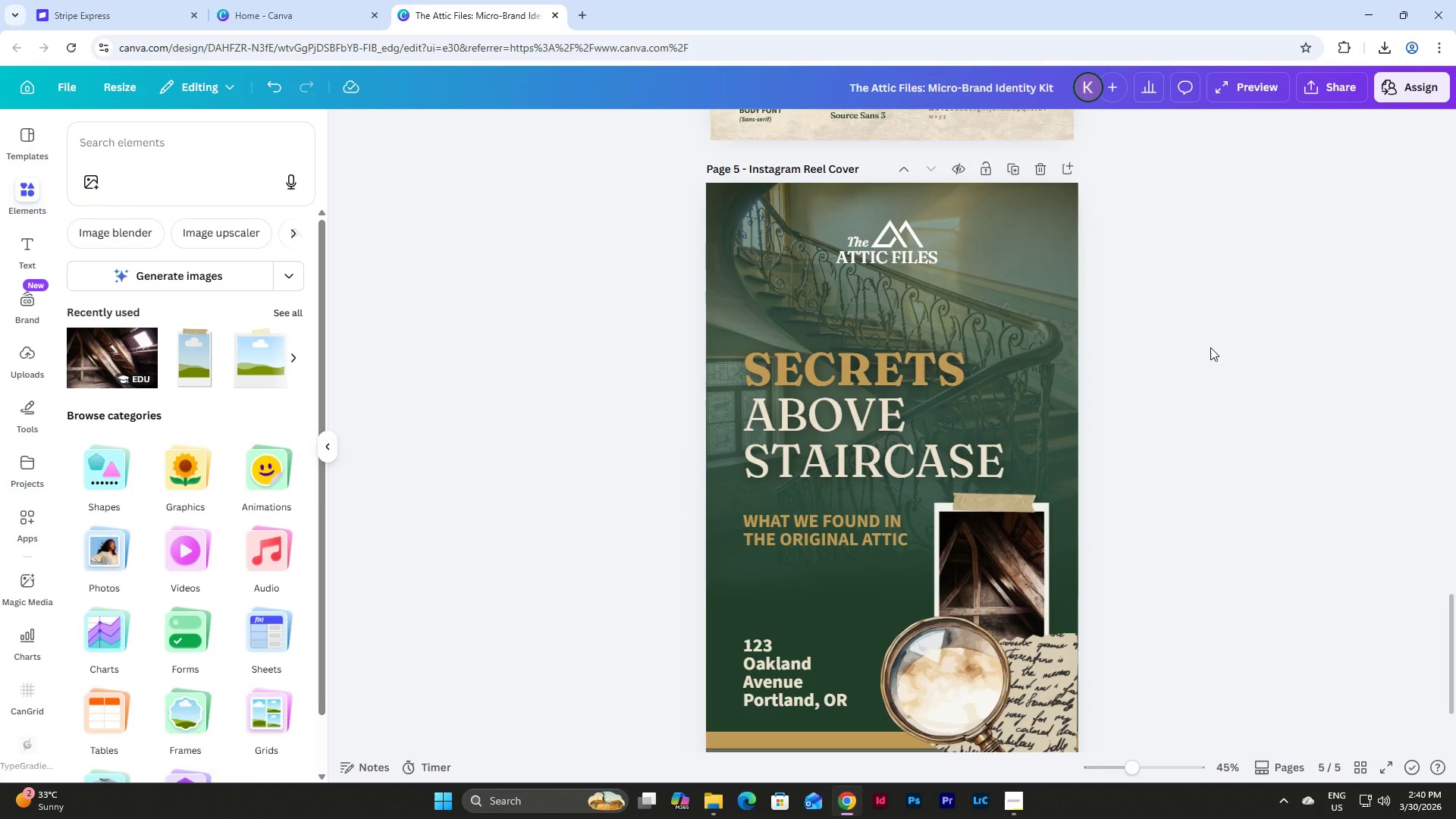 
wait(5.54)
 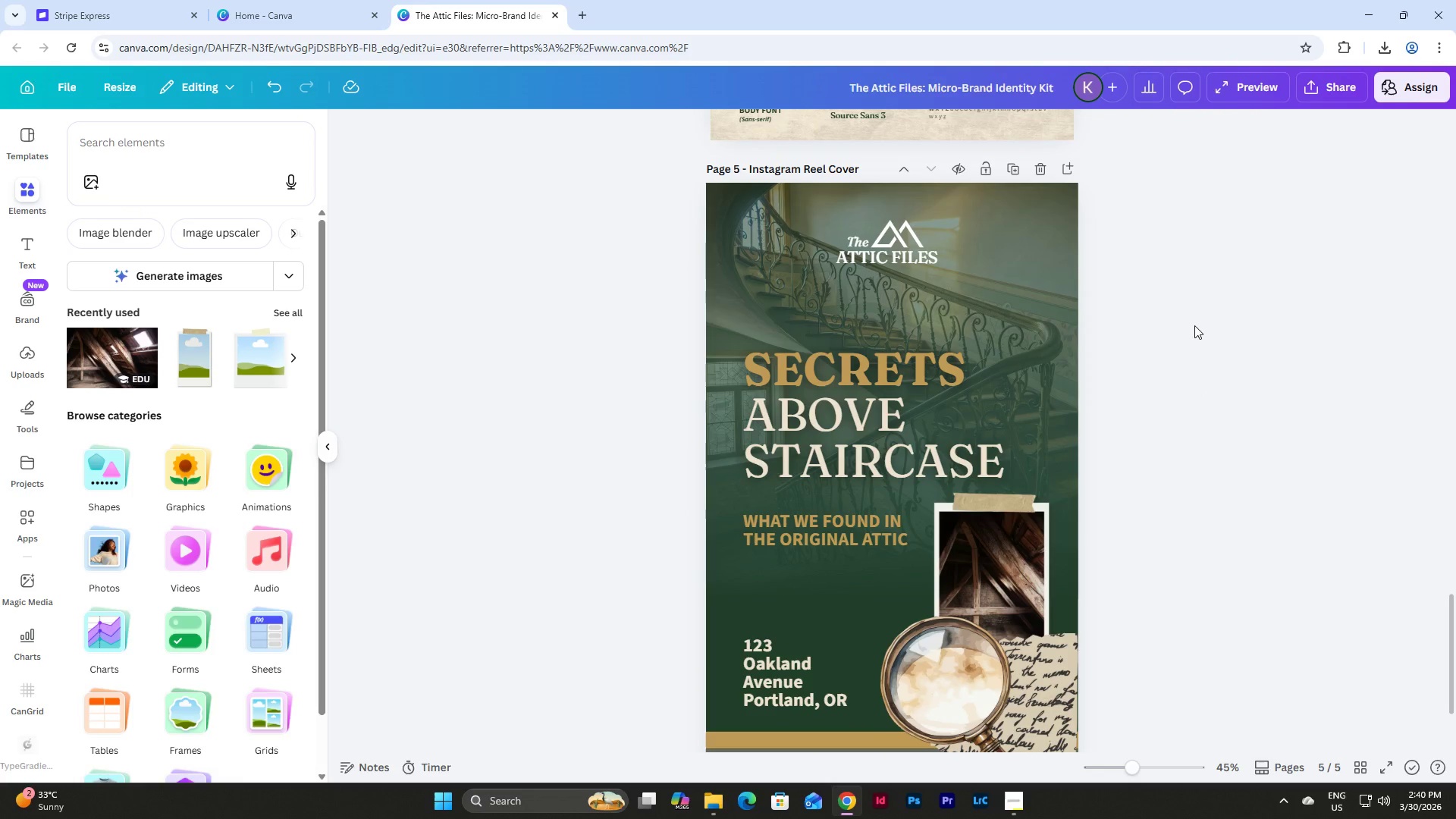 
scroll: coordinate [1178, 466], scroll_direction: down, amount: 2.0
 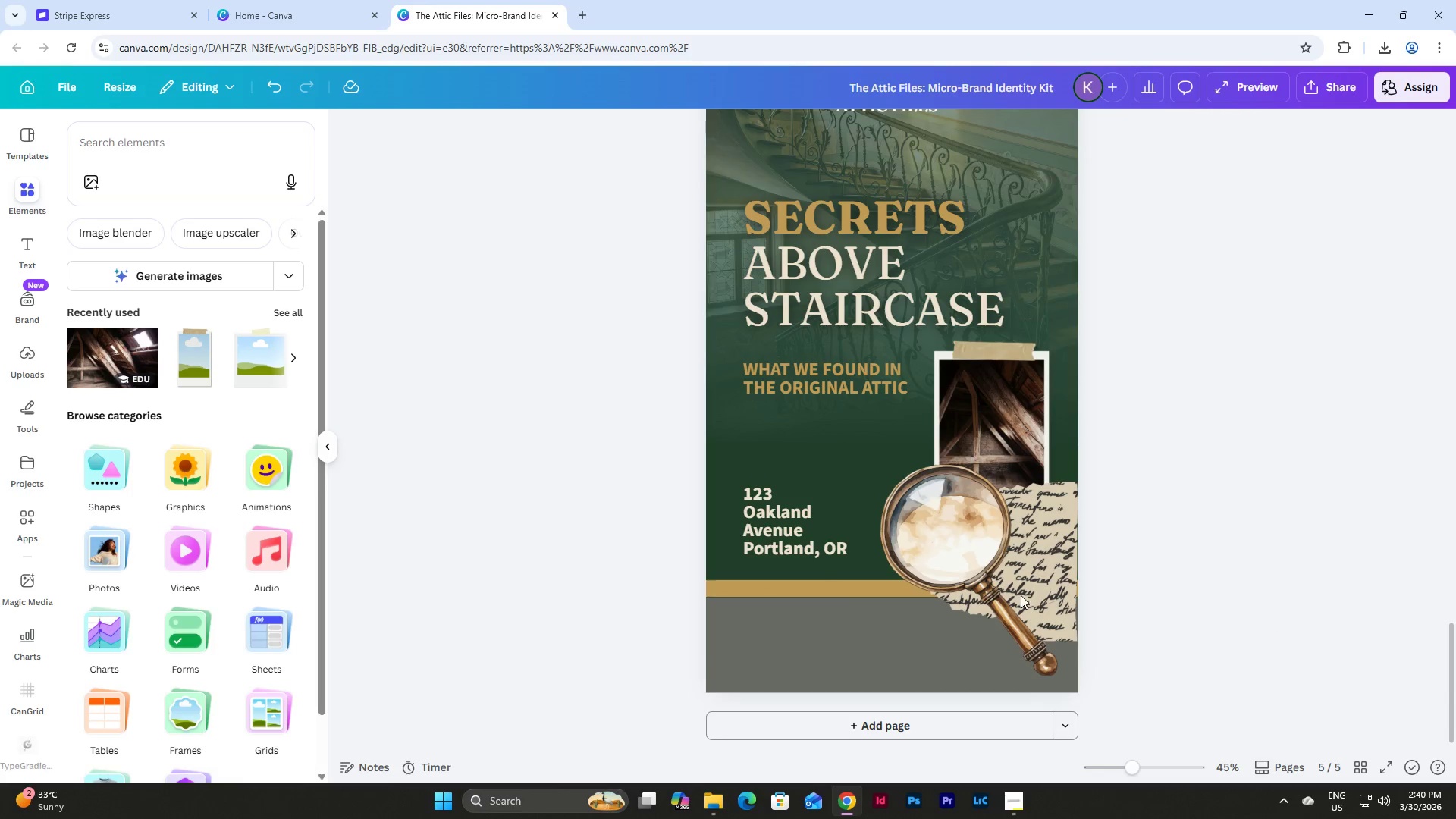 
left_click([820, 582])
 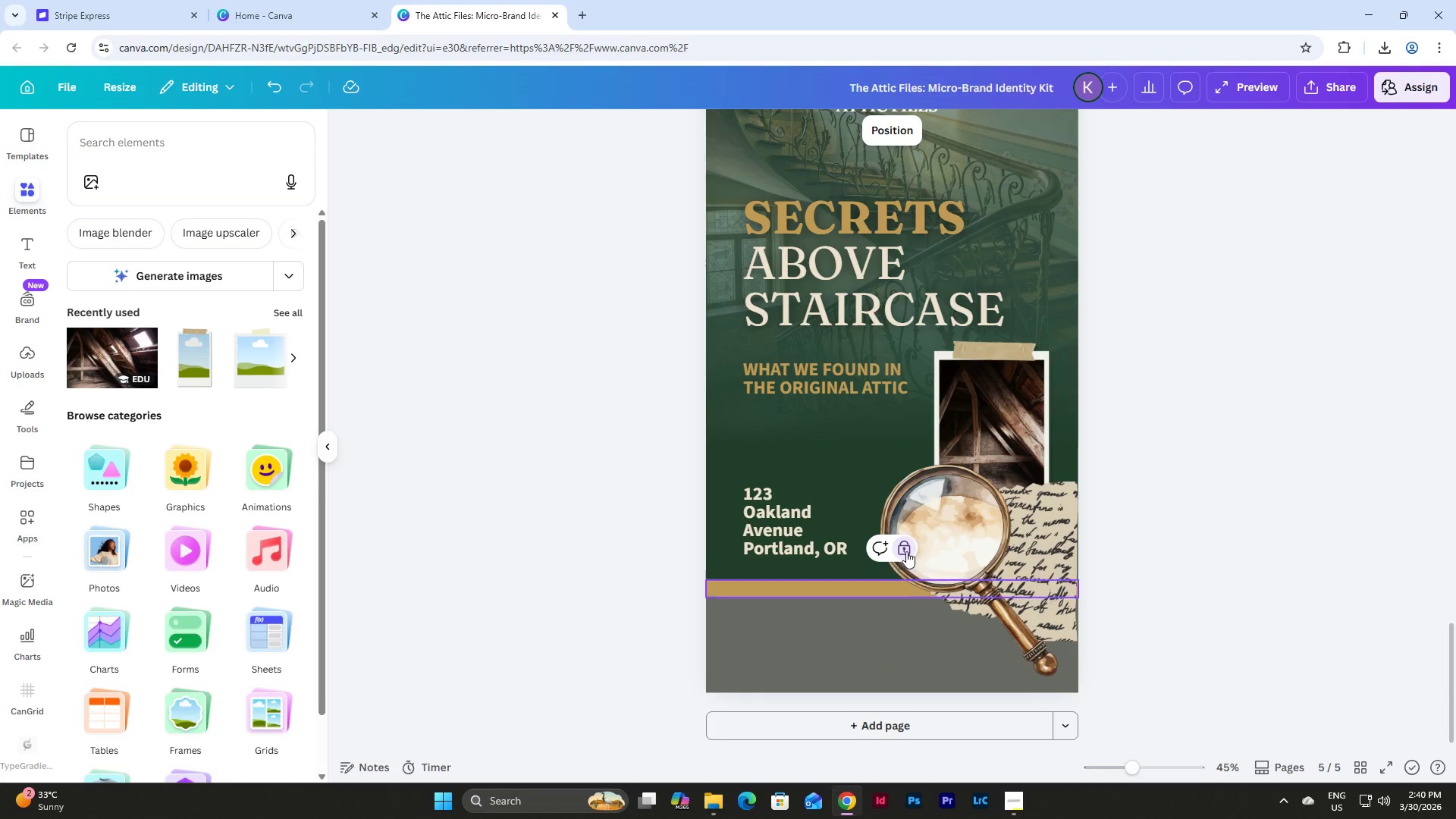 
double_click([906, 551])
 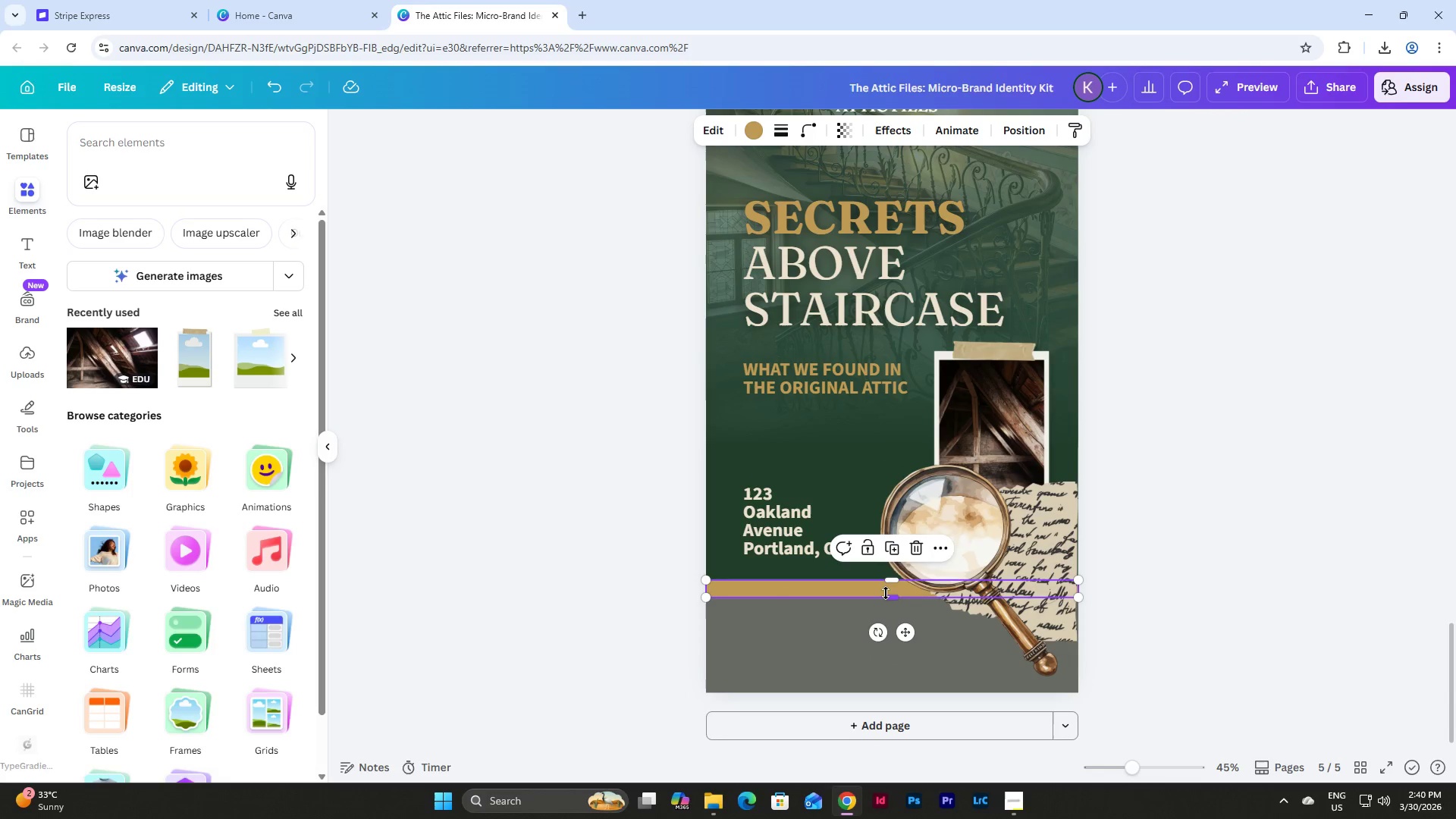 
left_click_drag(start_coordinate=[886, 593], to_coordinate=[888, 601])
 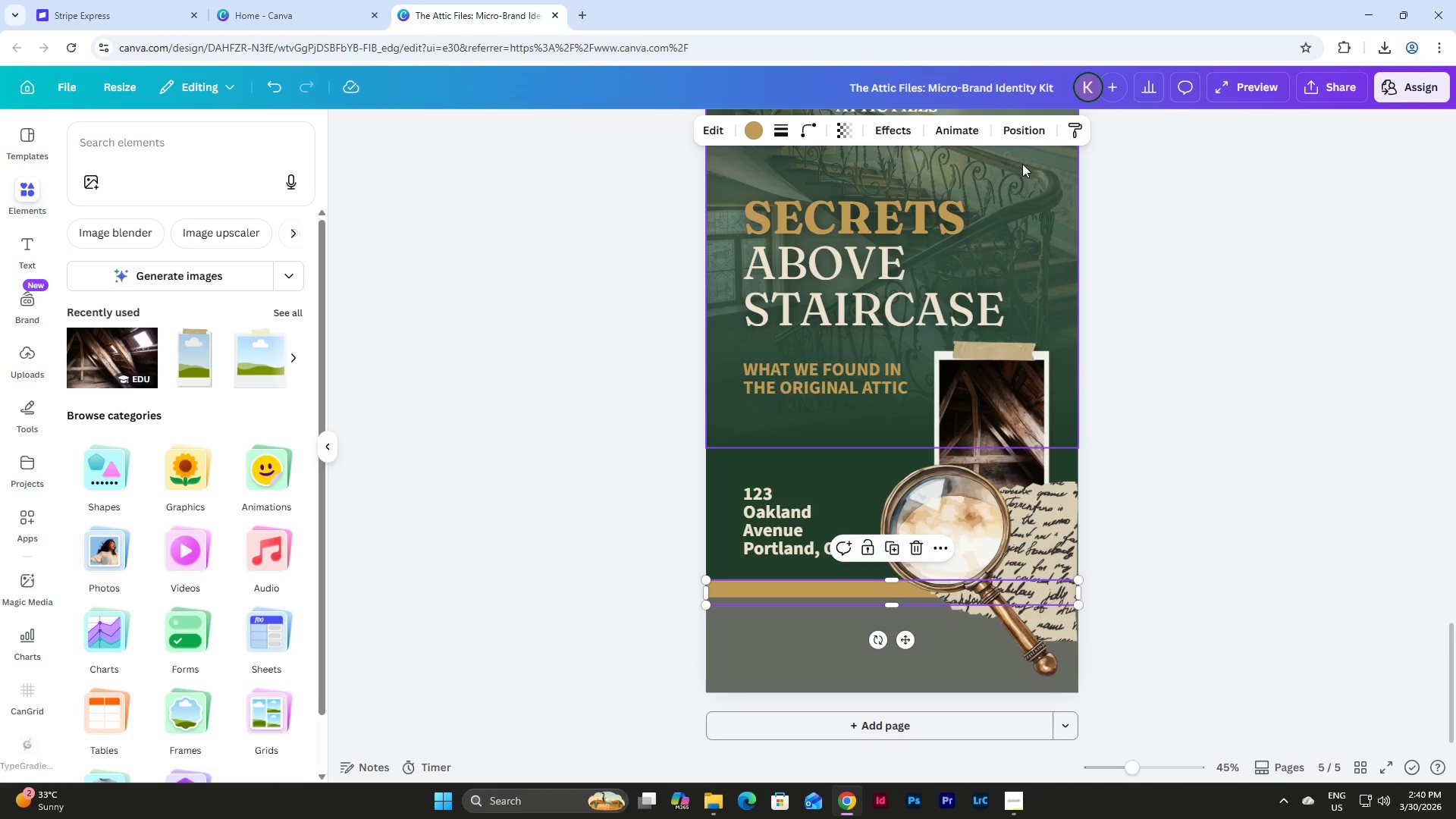 
left_click([1035, 130])
 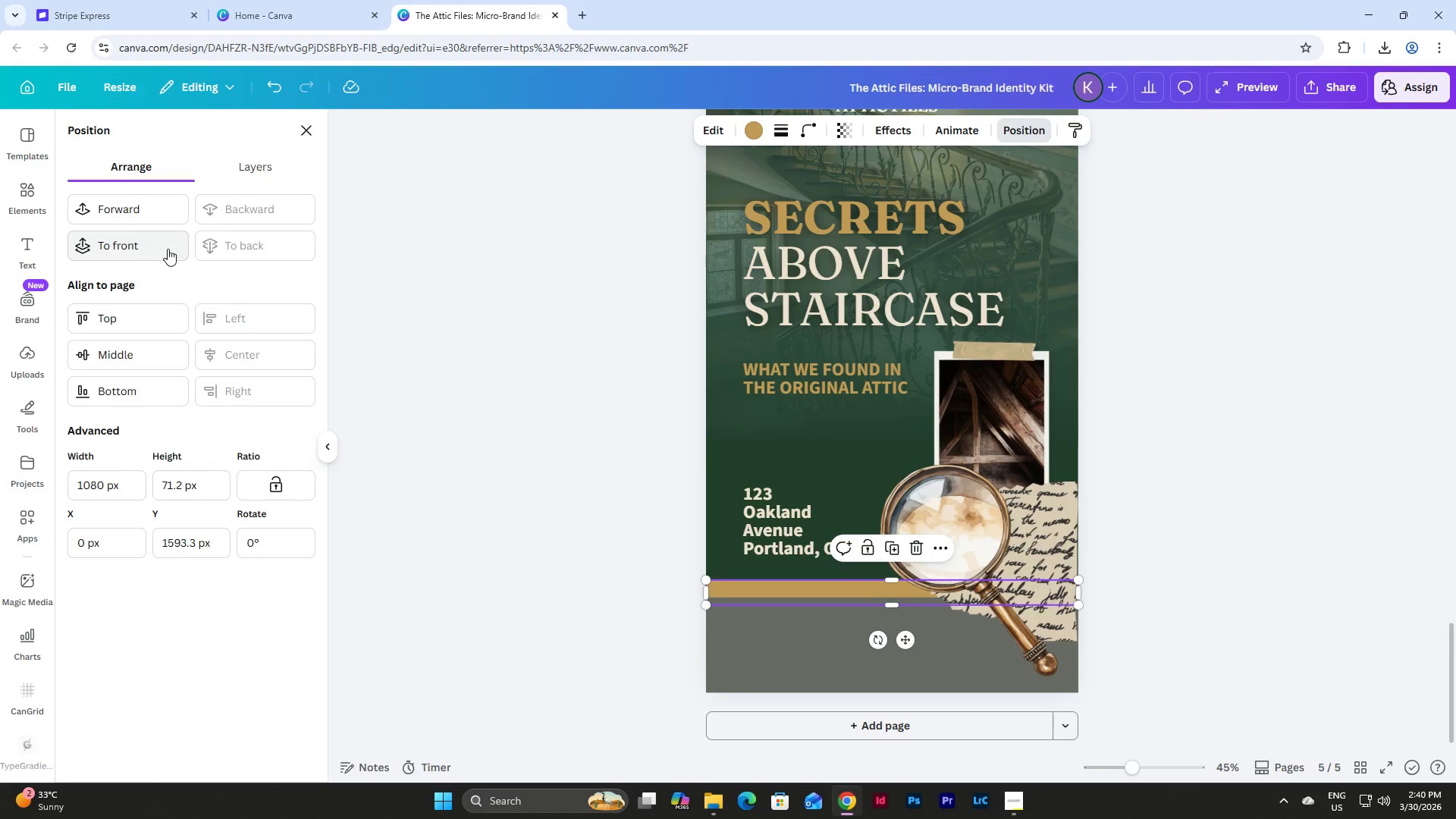 
left_click([548, 439])
 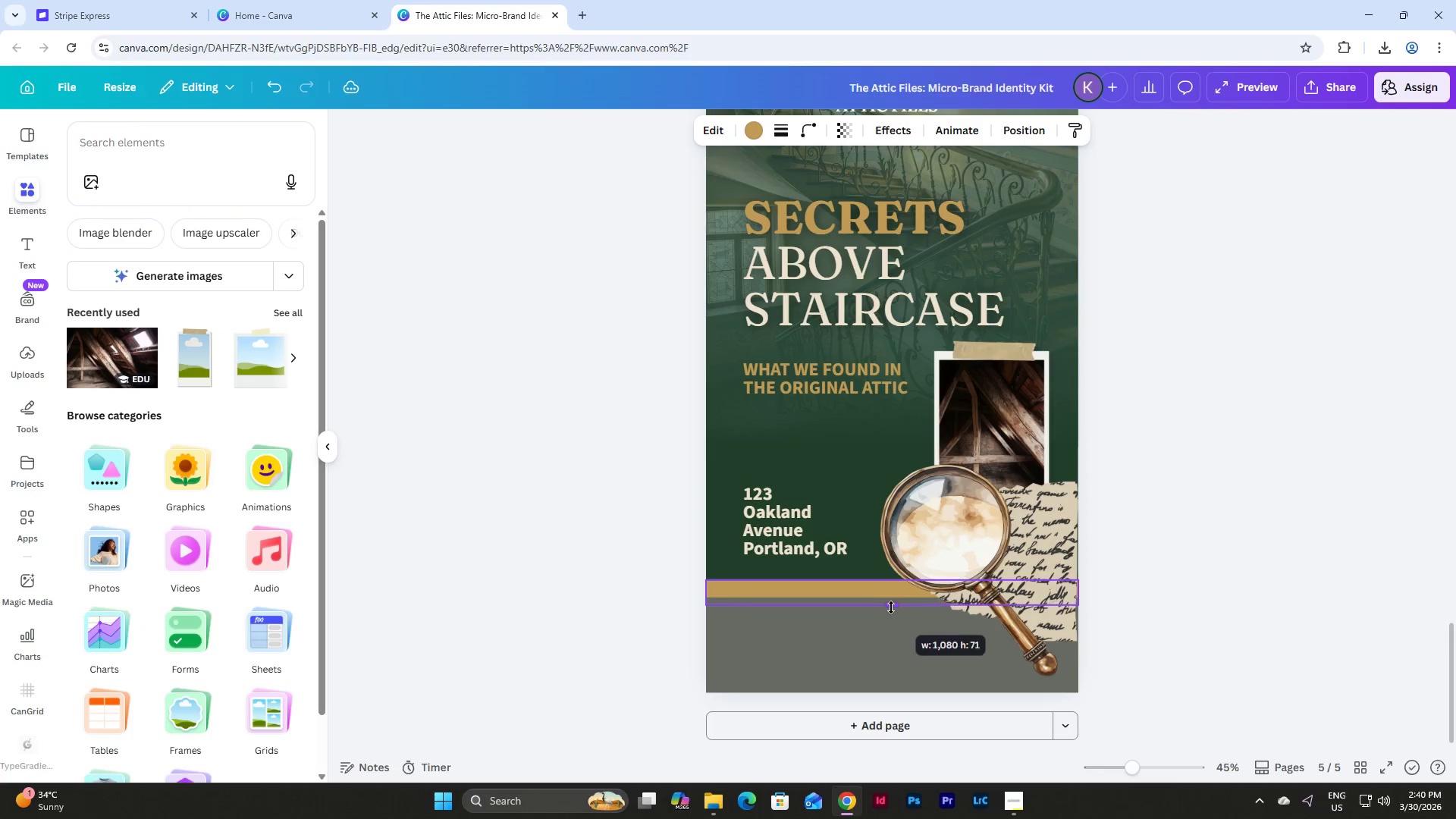 
left_click([891, 545])
 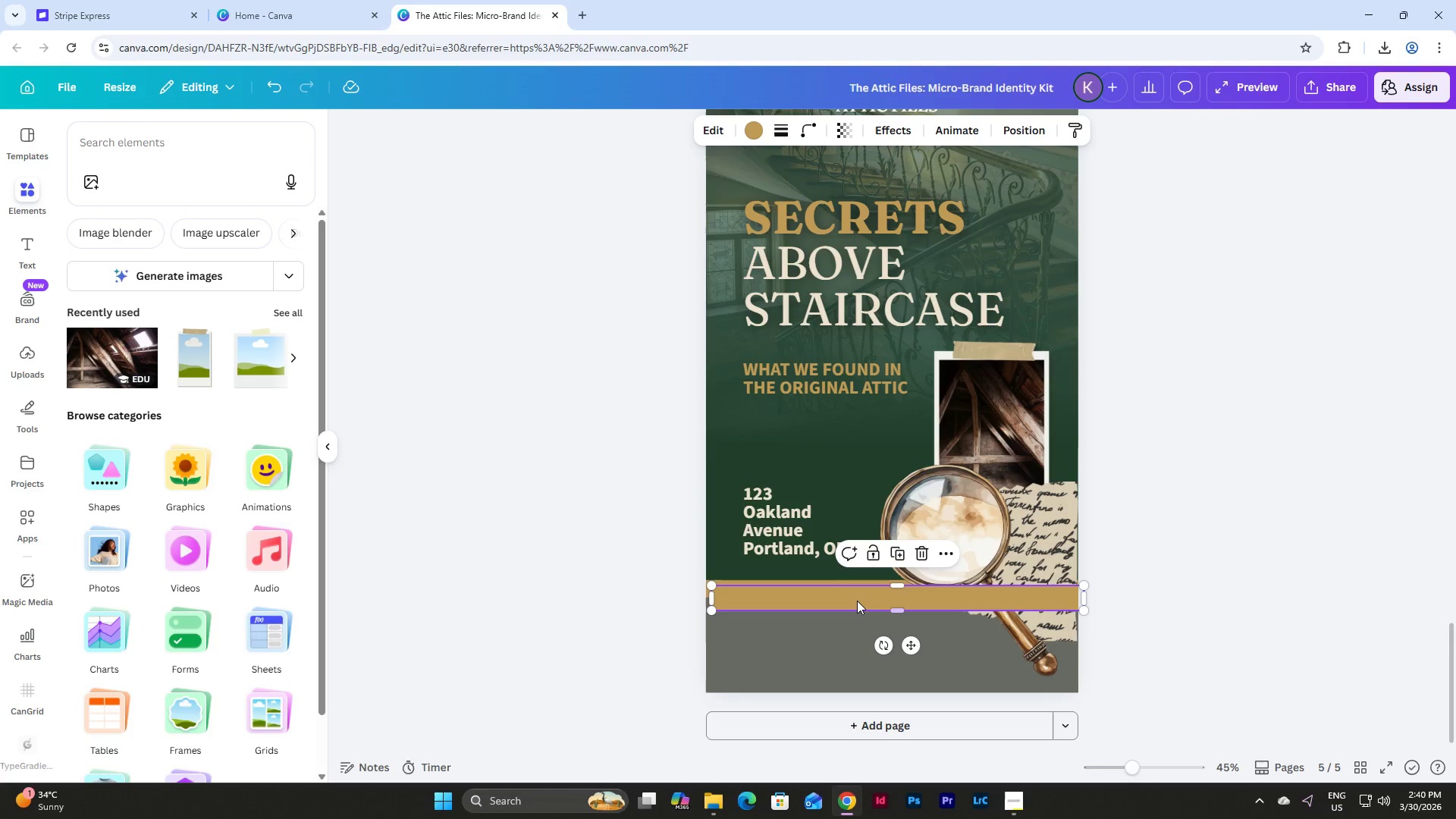 
left_click_drag(start_coordinate=[857, 601], to_coordinate=[889, 440])
 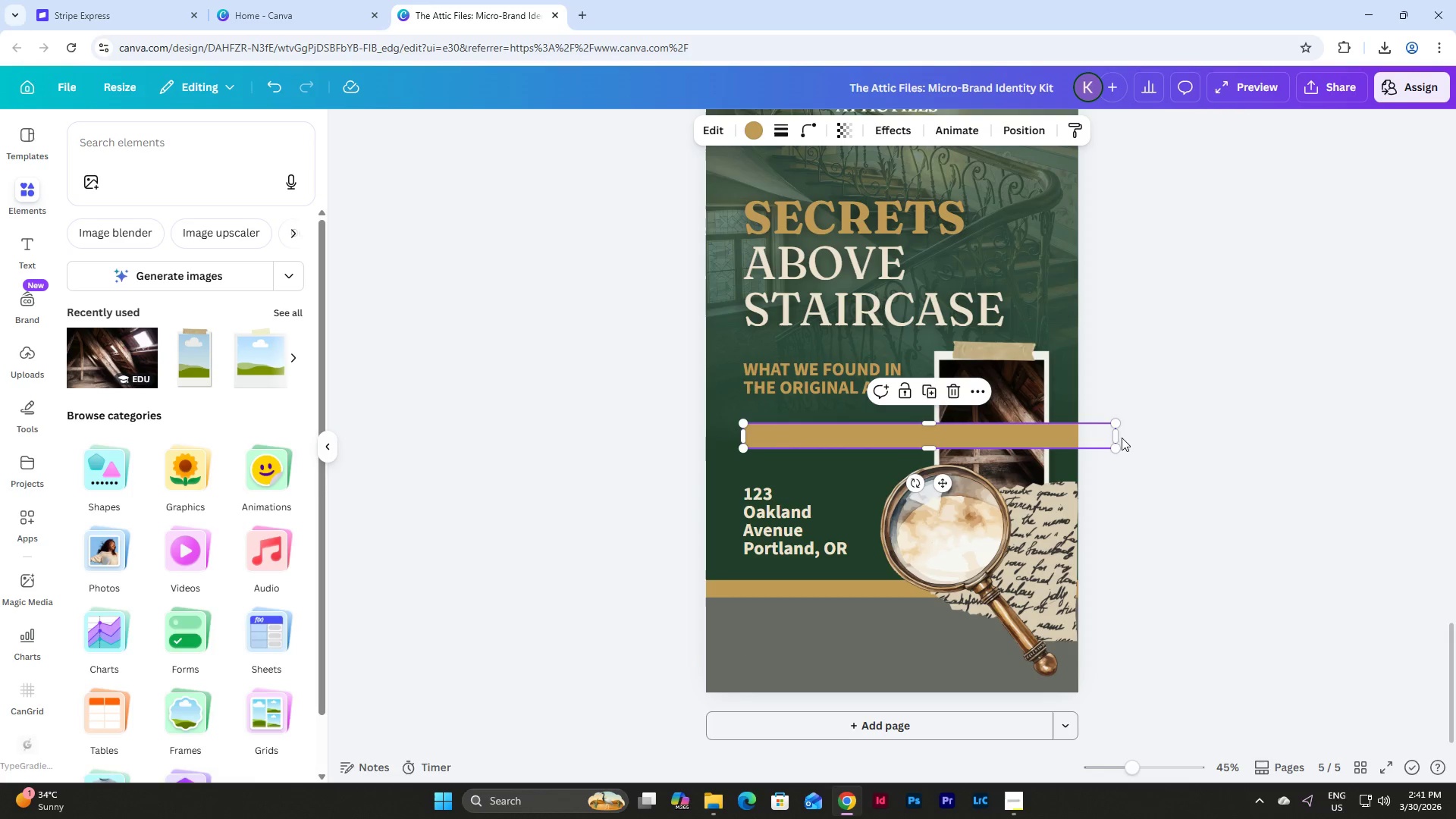 
left_click_drag(start_coordinate=[1120, 437], to_coordinate=[864, 409])
 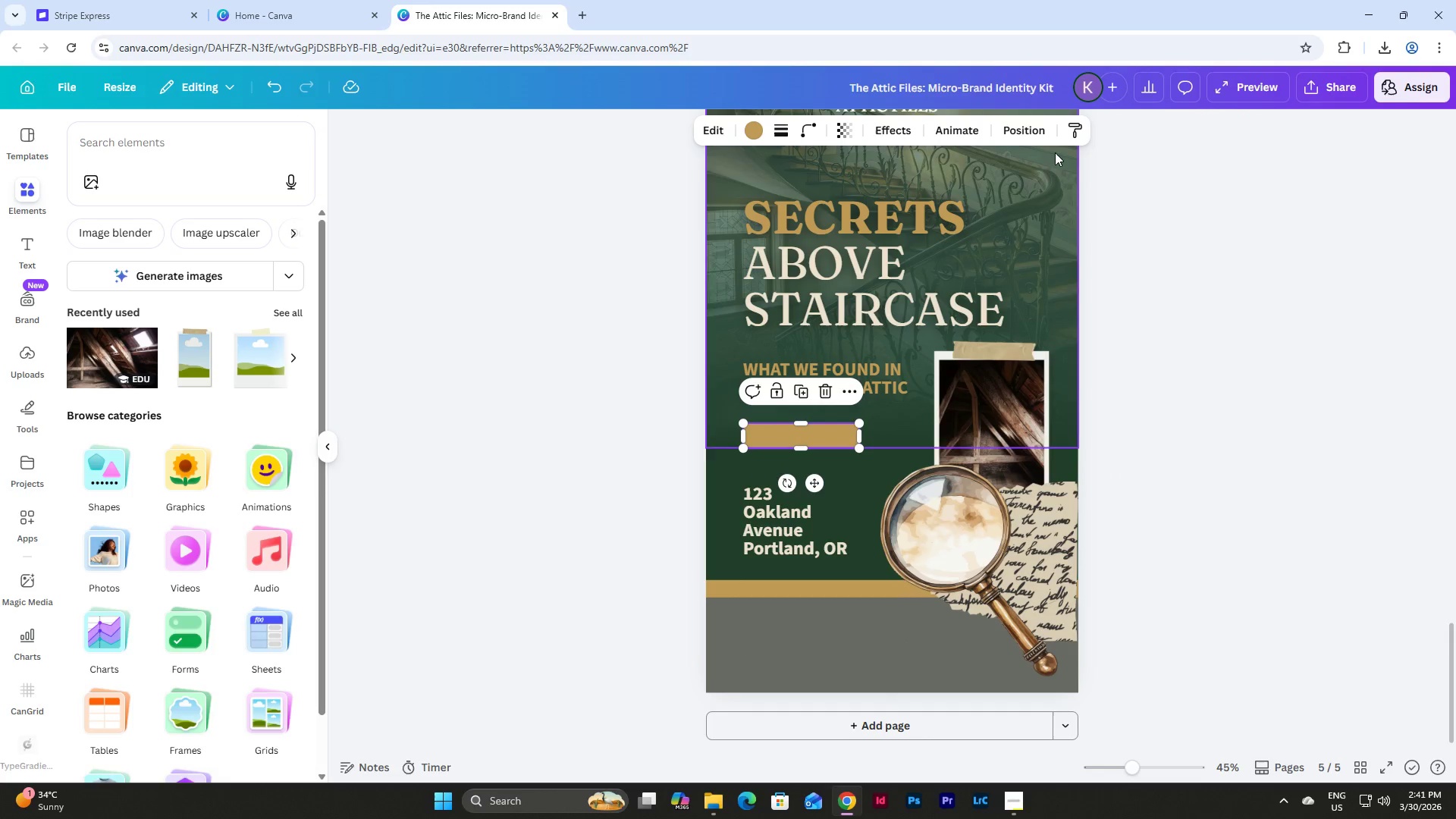 
left_click([1015, 127])
 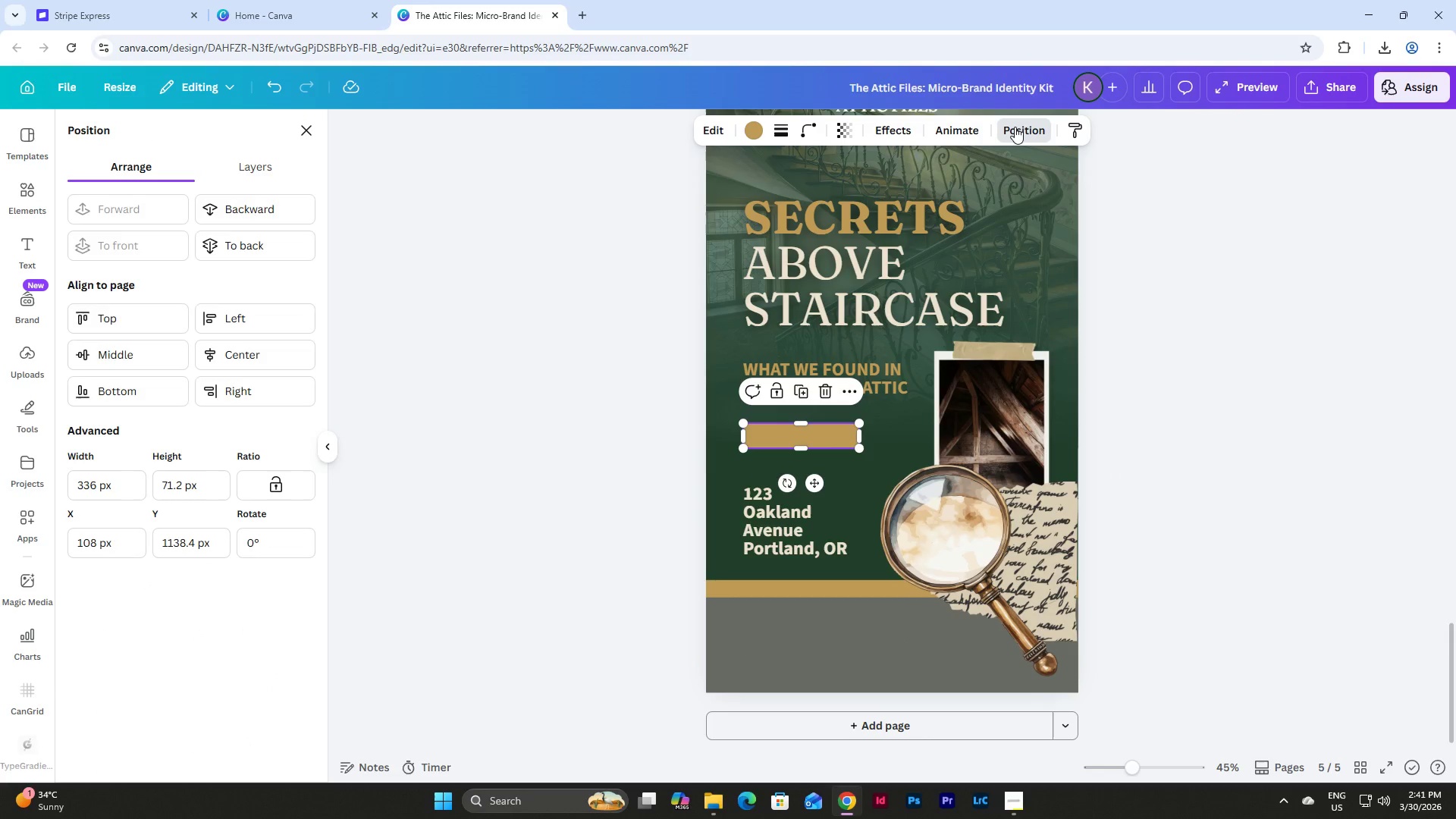 
left_click([1015, 127])
 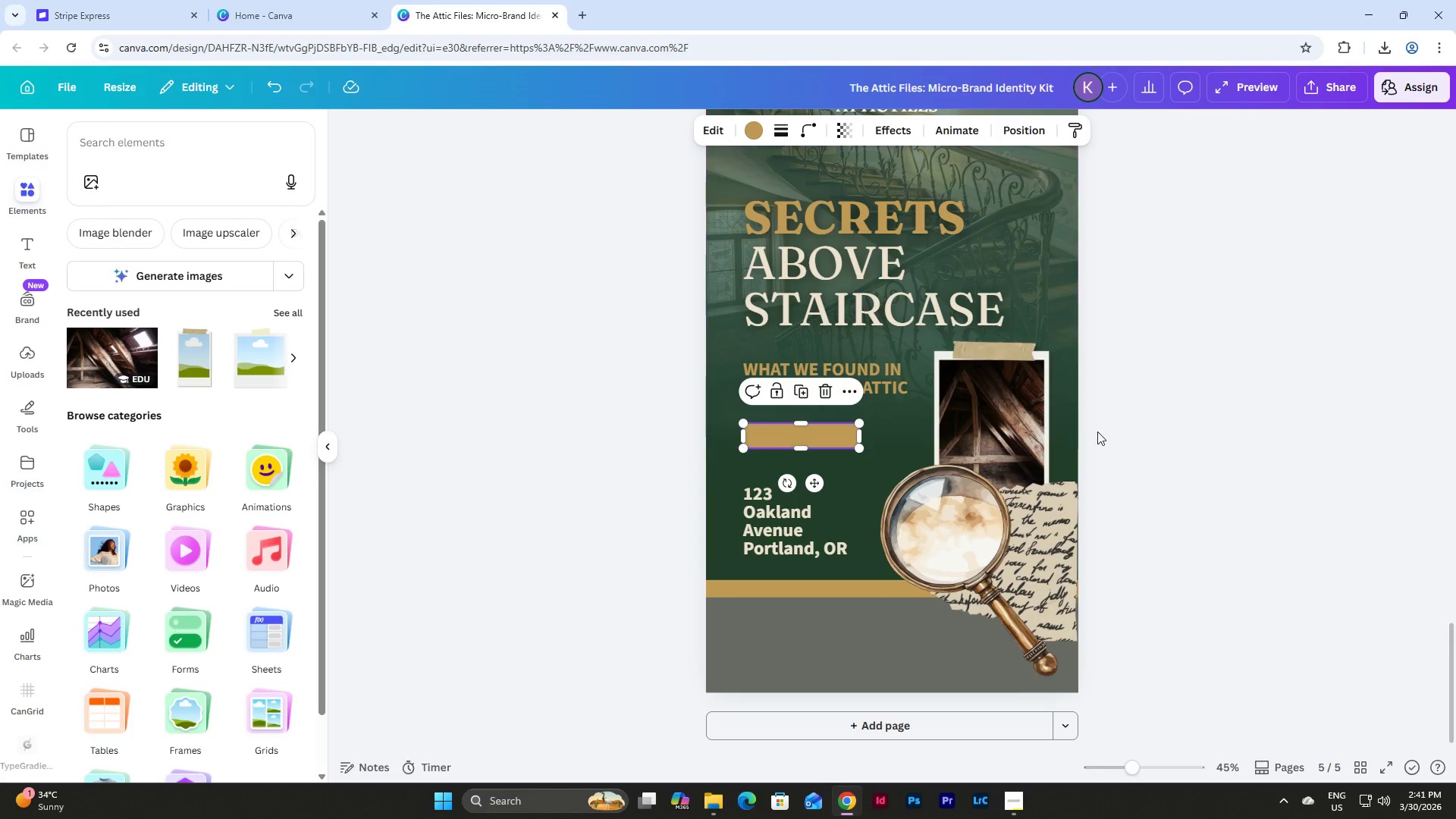 
left_click([1167, 420])
 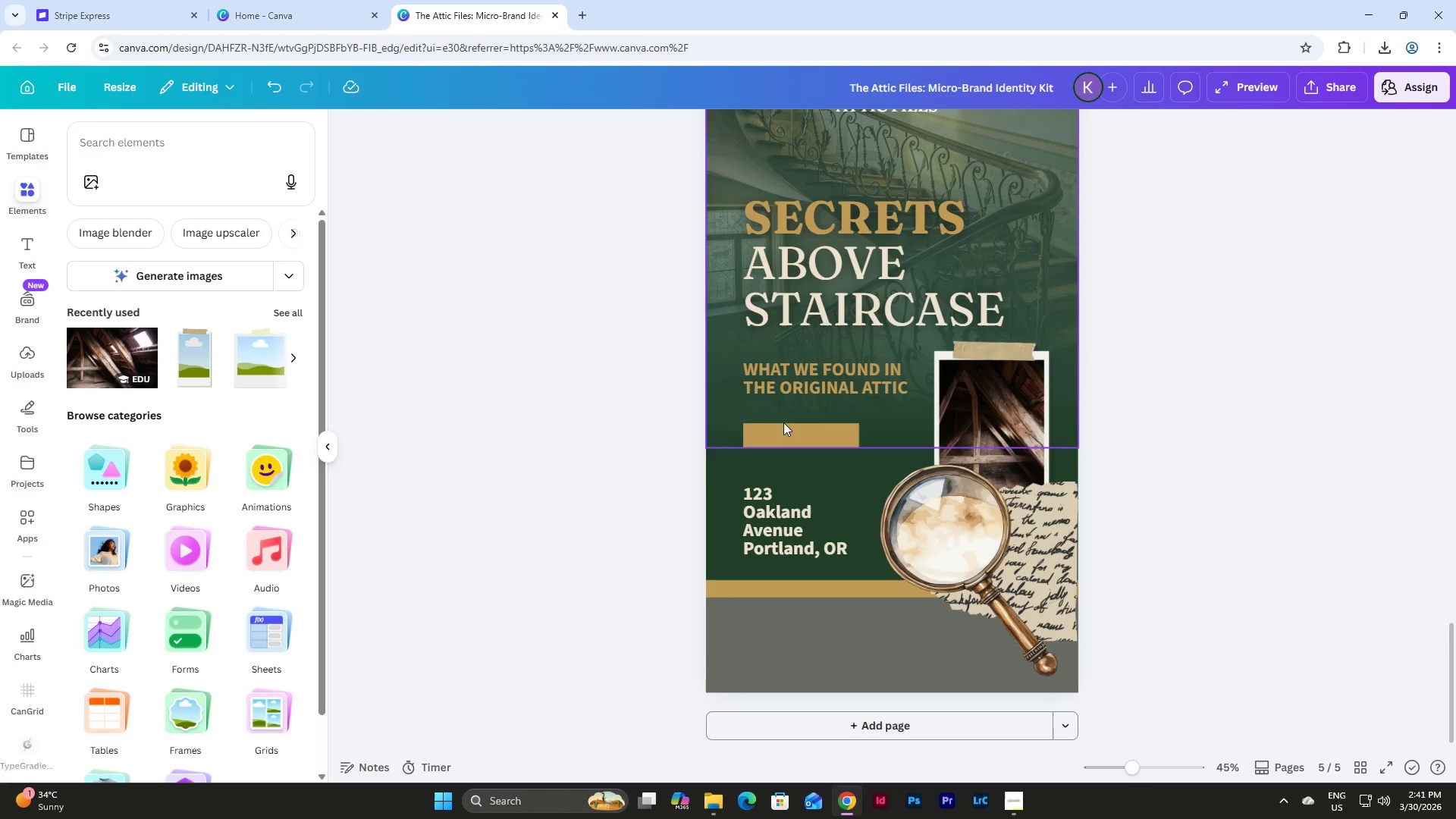 
left_click([783, 432])
 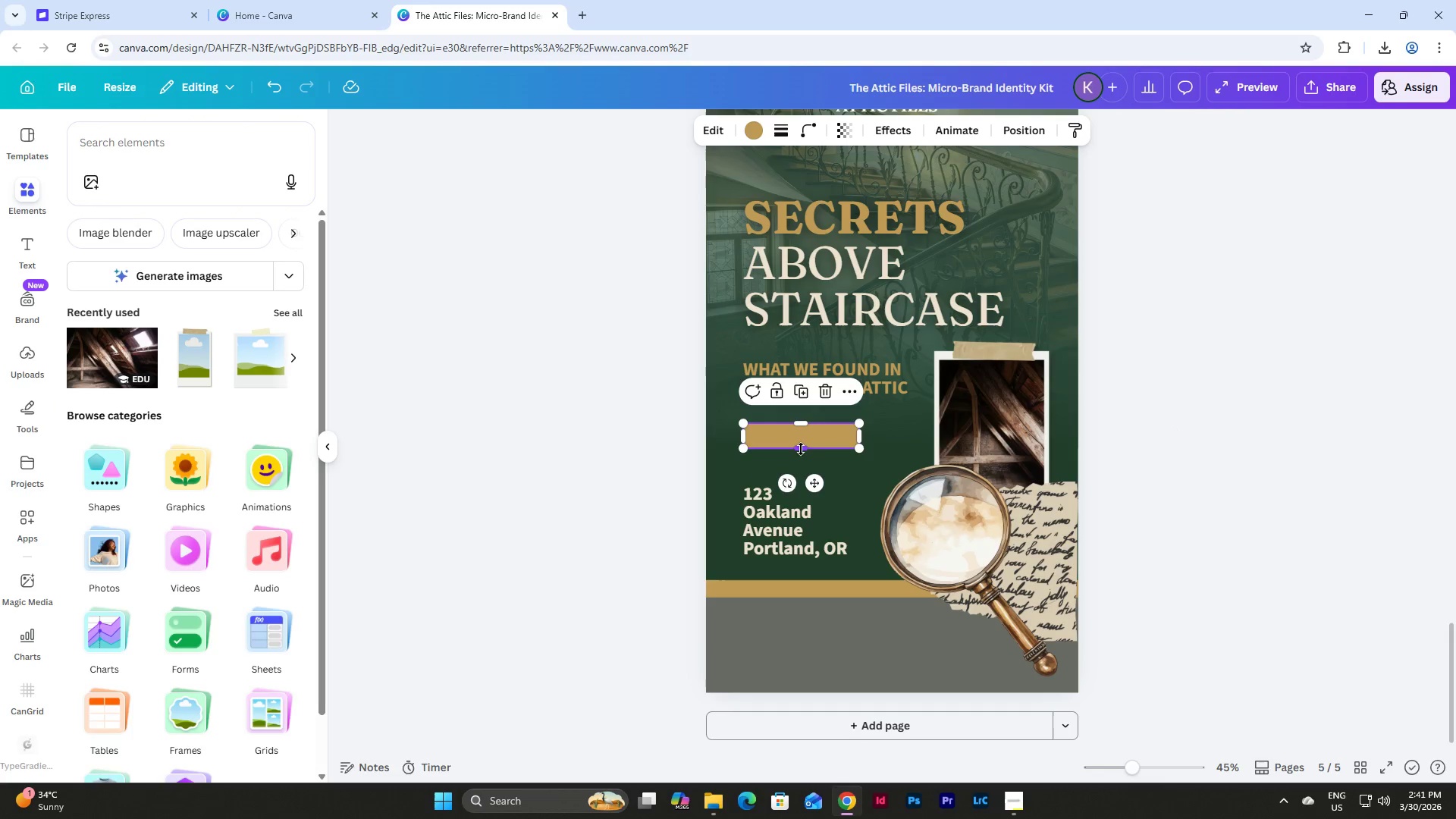 
left_click_drag(start_coordinate=[801, 449], to_coordinate=[805, 411])
 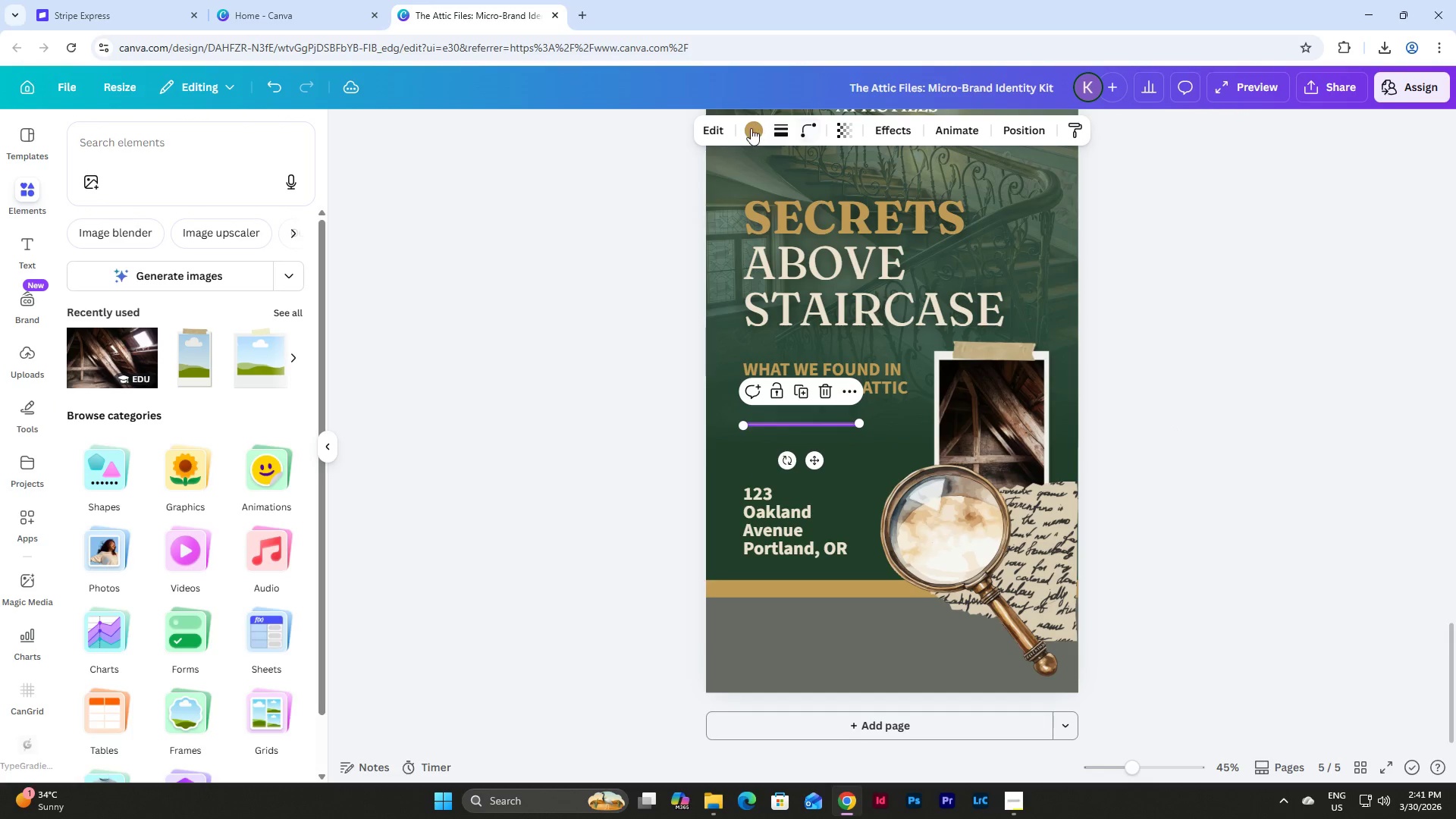 
left_click([750, 128])
 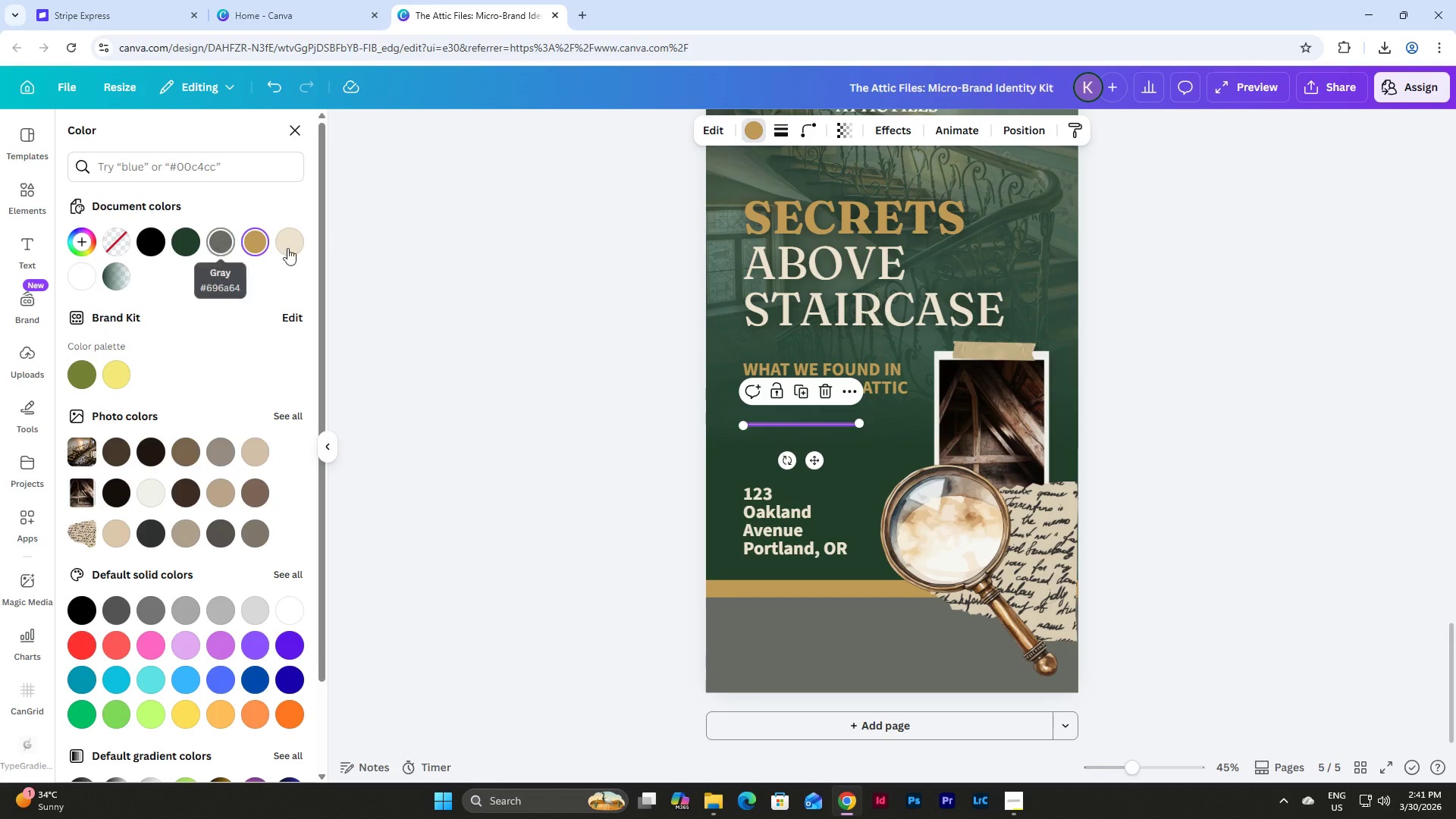 
left_click([294, 243])
 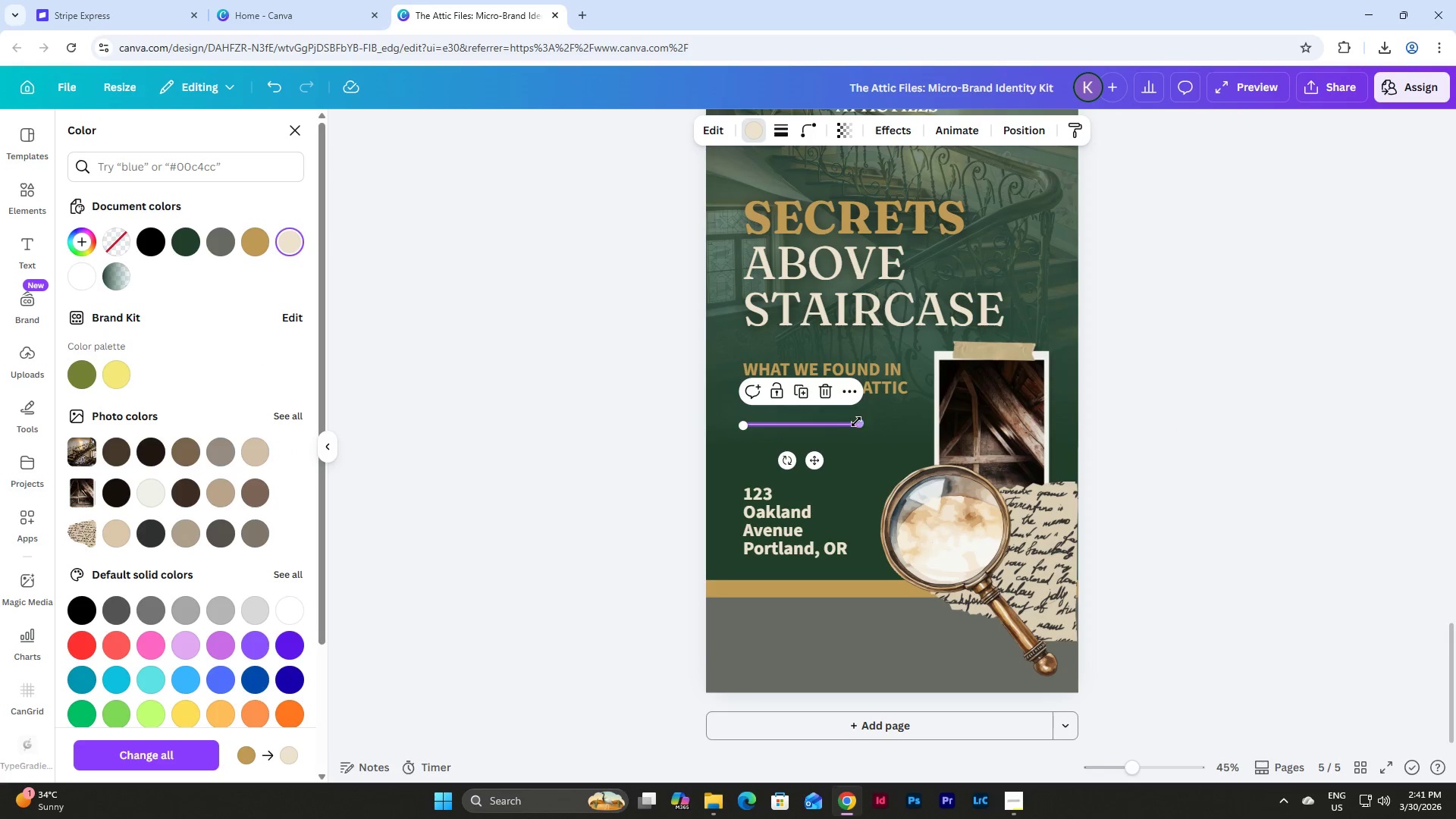 
left_click_drag(start_coordinate=[856, 422], to_coordinate=[906, 433])
 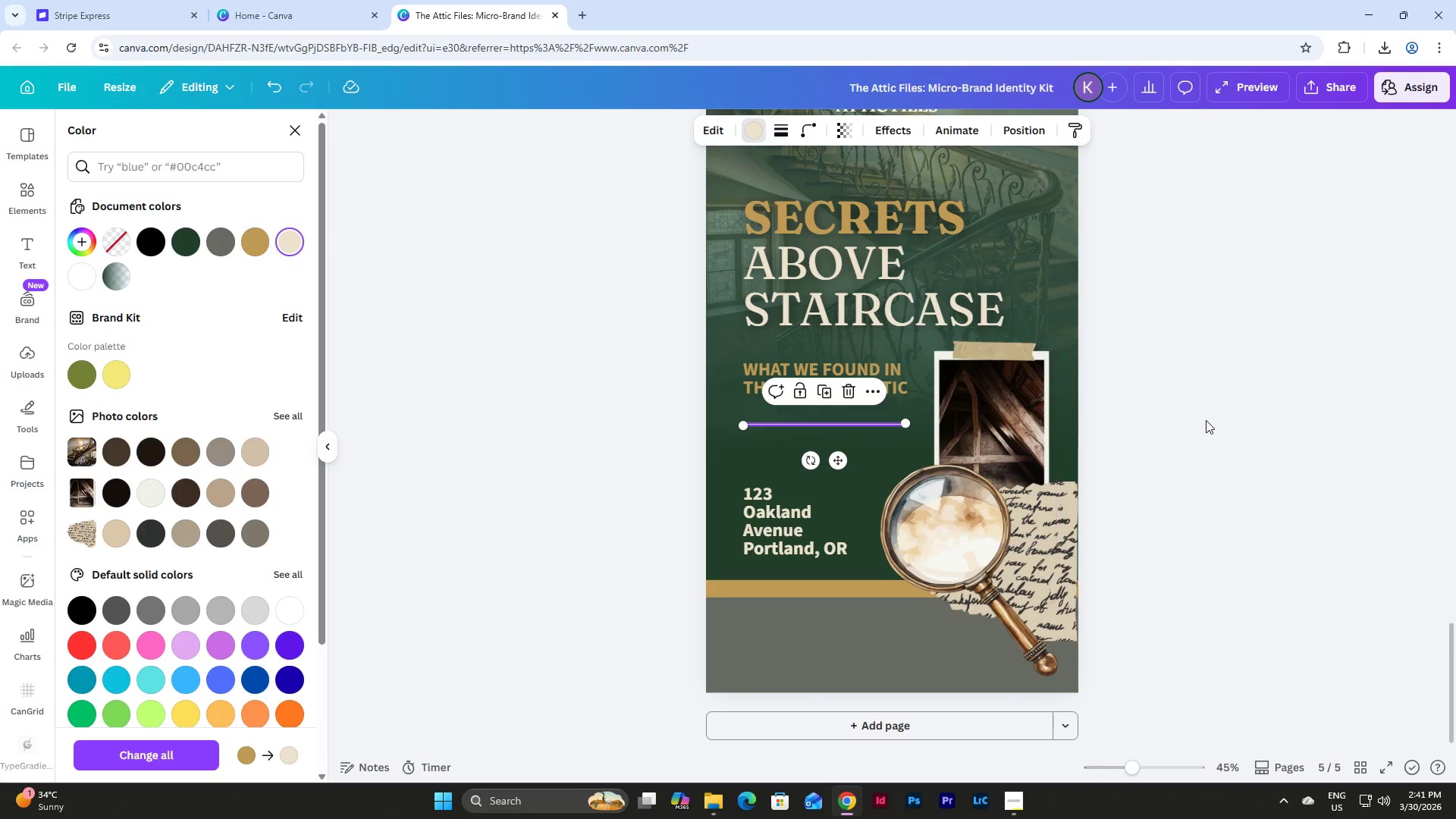 
left_click([1206, 420])
 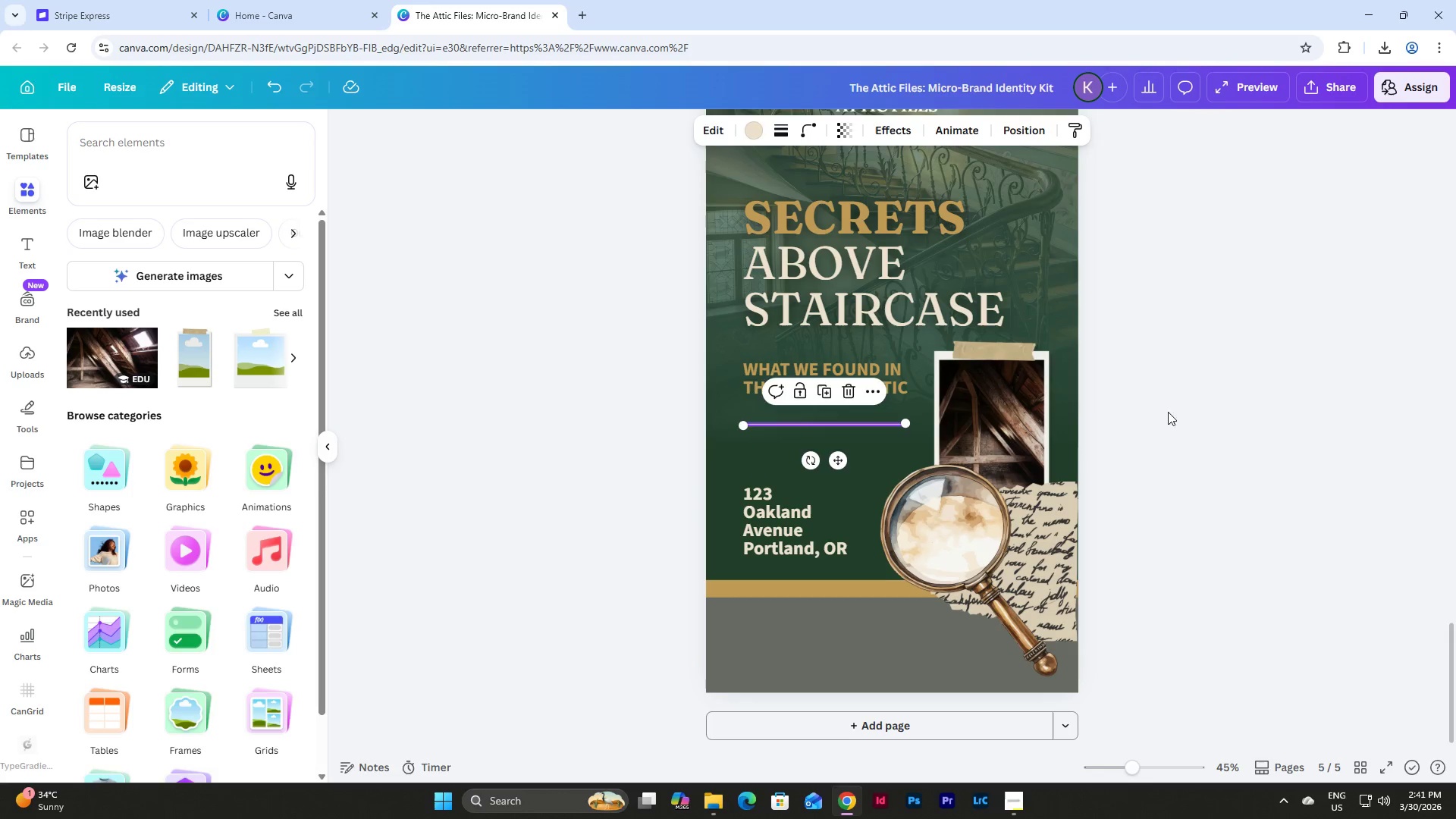 
left_click([1181, 410])
 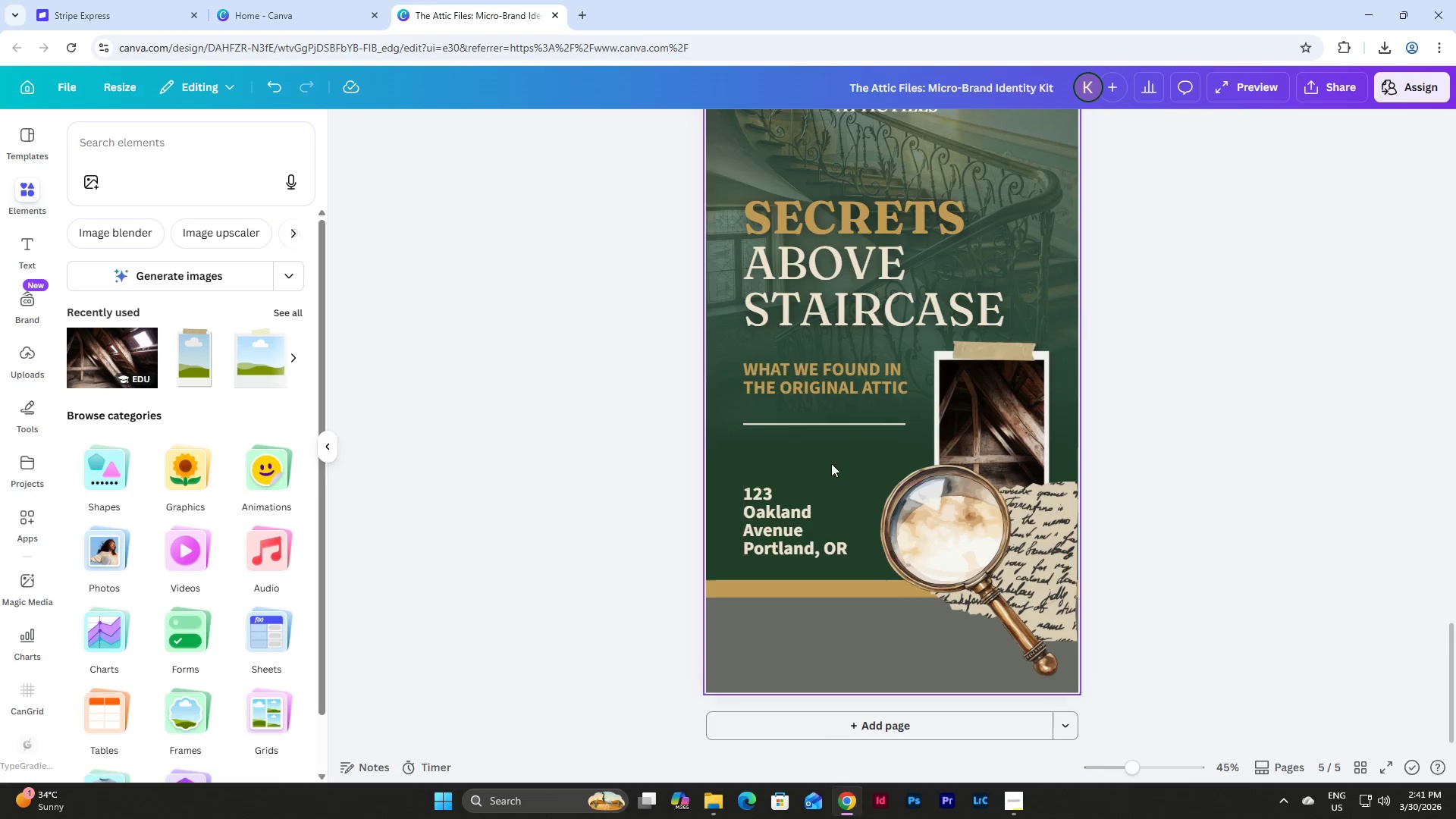 
left_click([829, 425])
 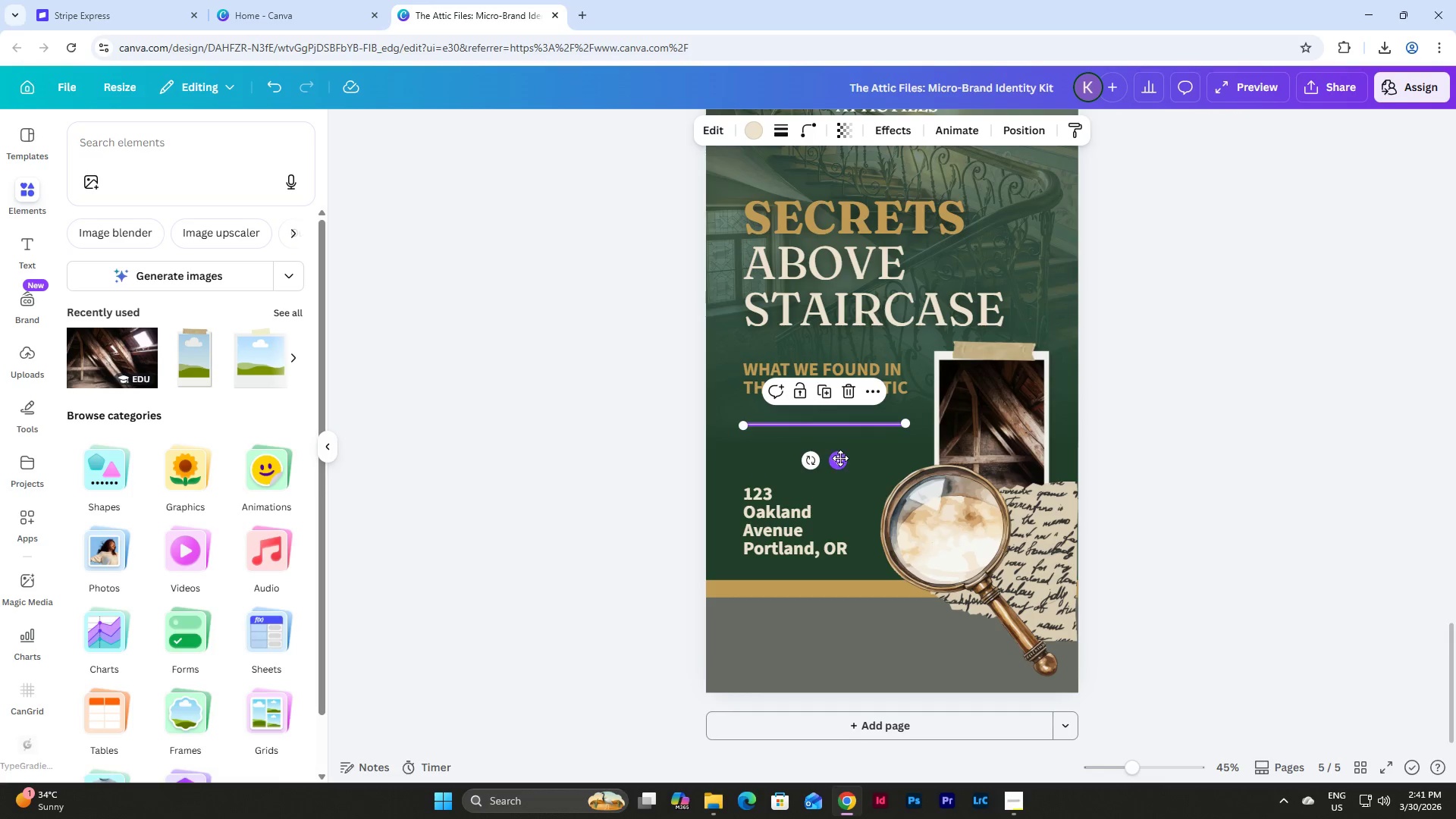 
left_click_drag(start_coordinate=[840, 458], to_coordinate=[838, 475])
 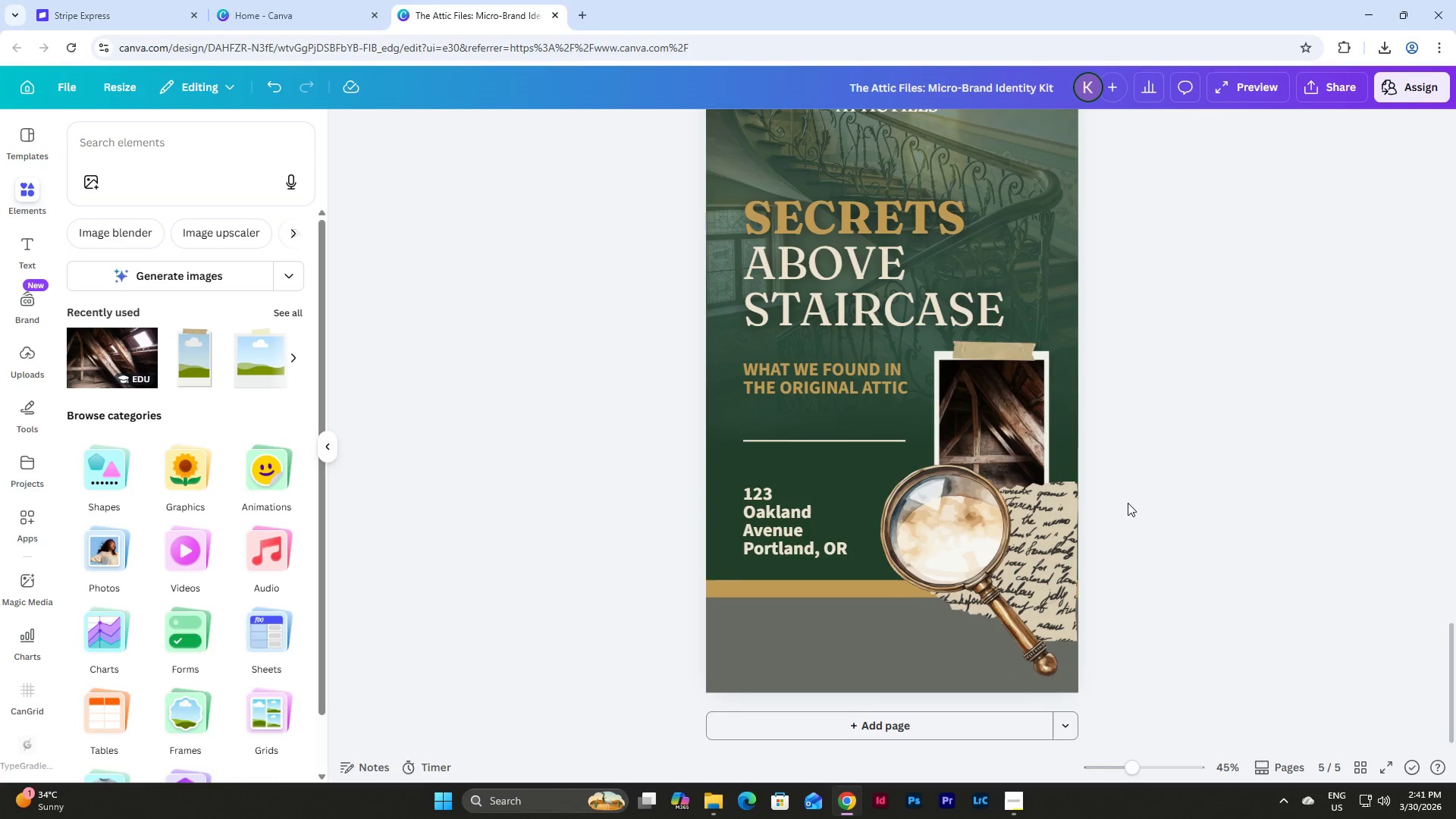 
scroll: coordinate [1128, 503], scroll_direction: down, amount: 1.0
 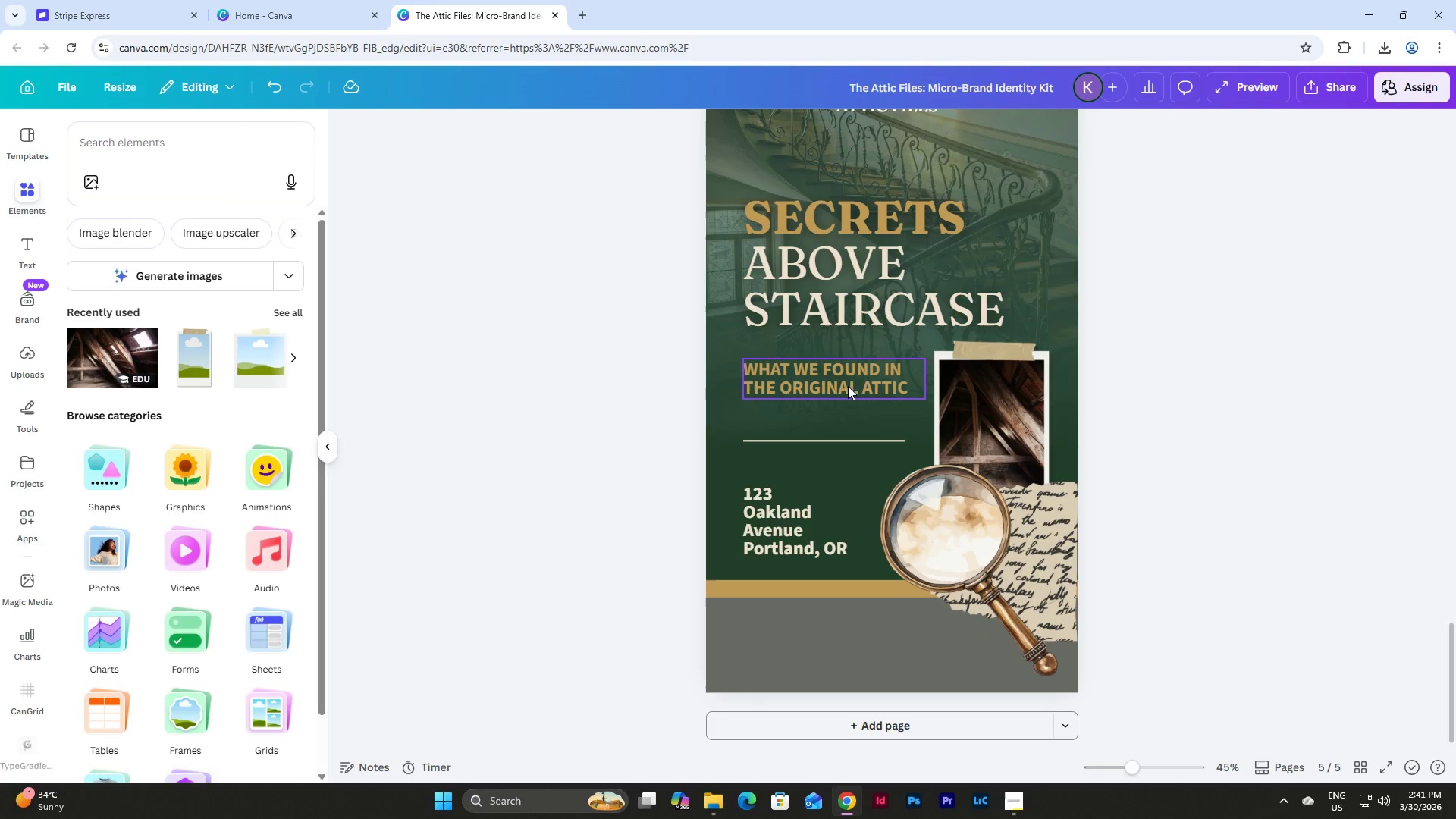 
left_click([824, 377])
 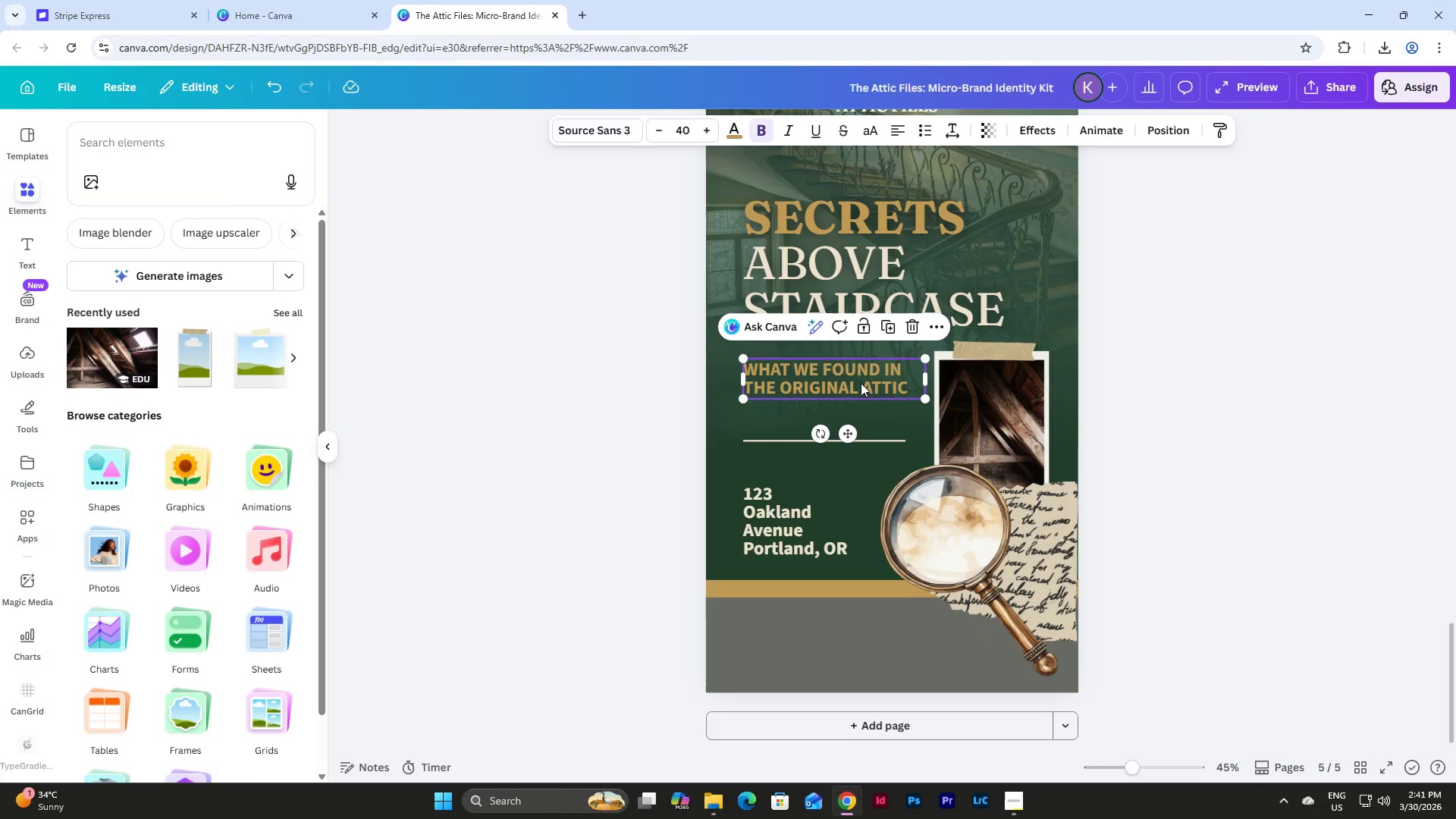 
left_click([861, 383])
 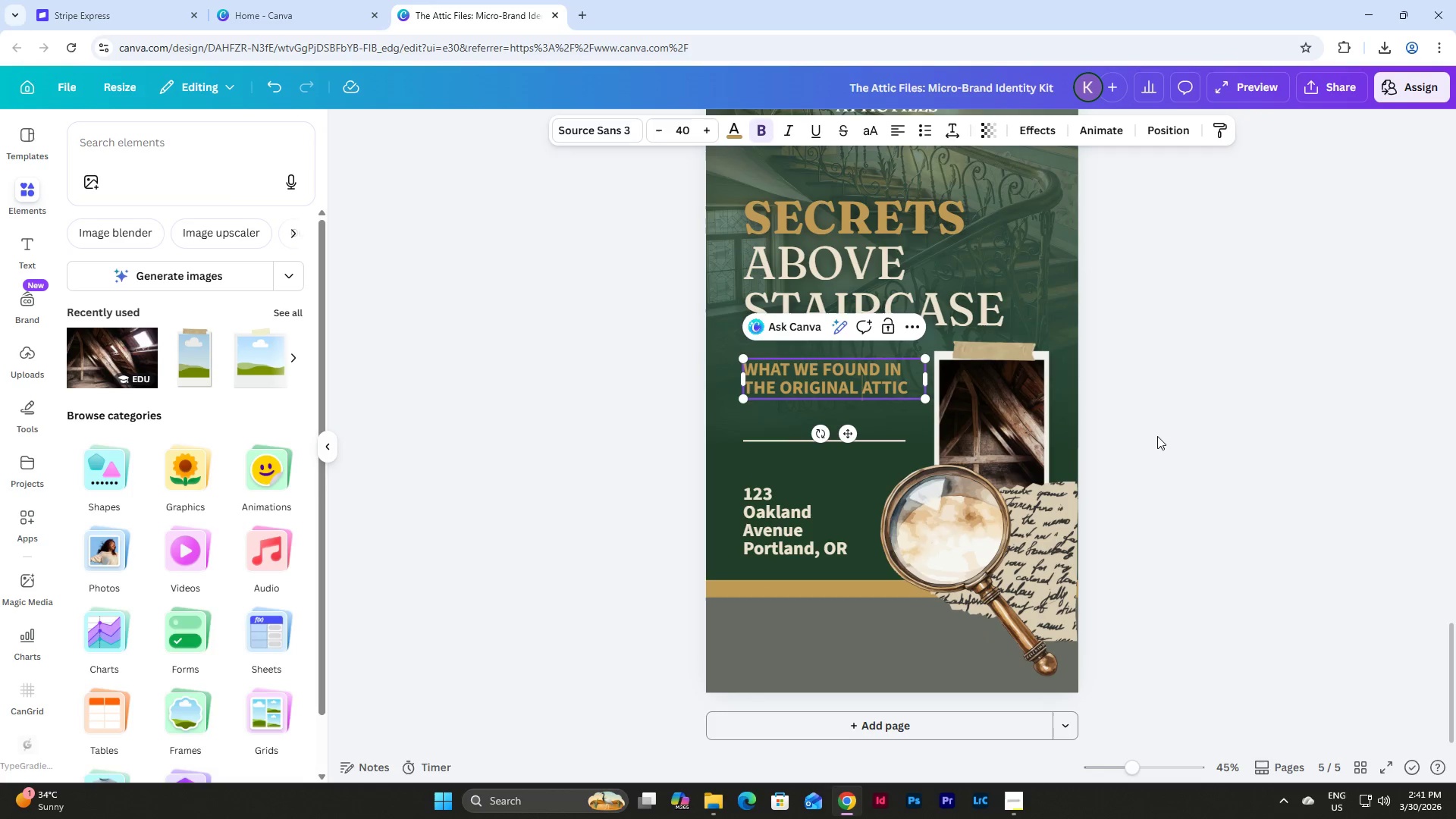 
left_click([1157, 436])
 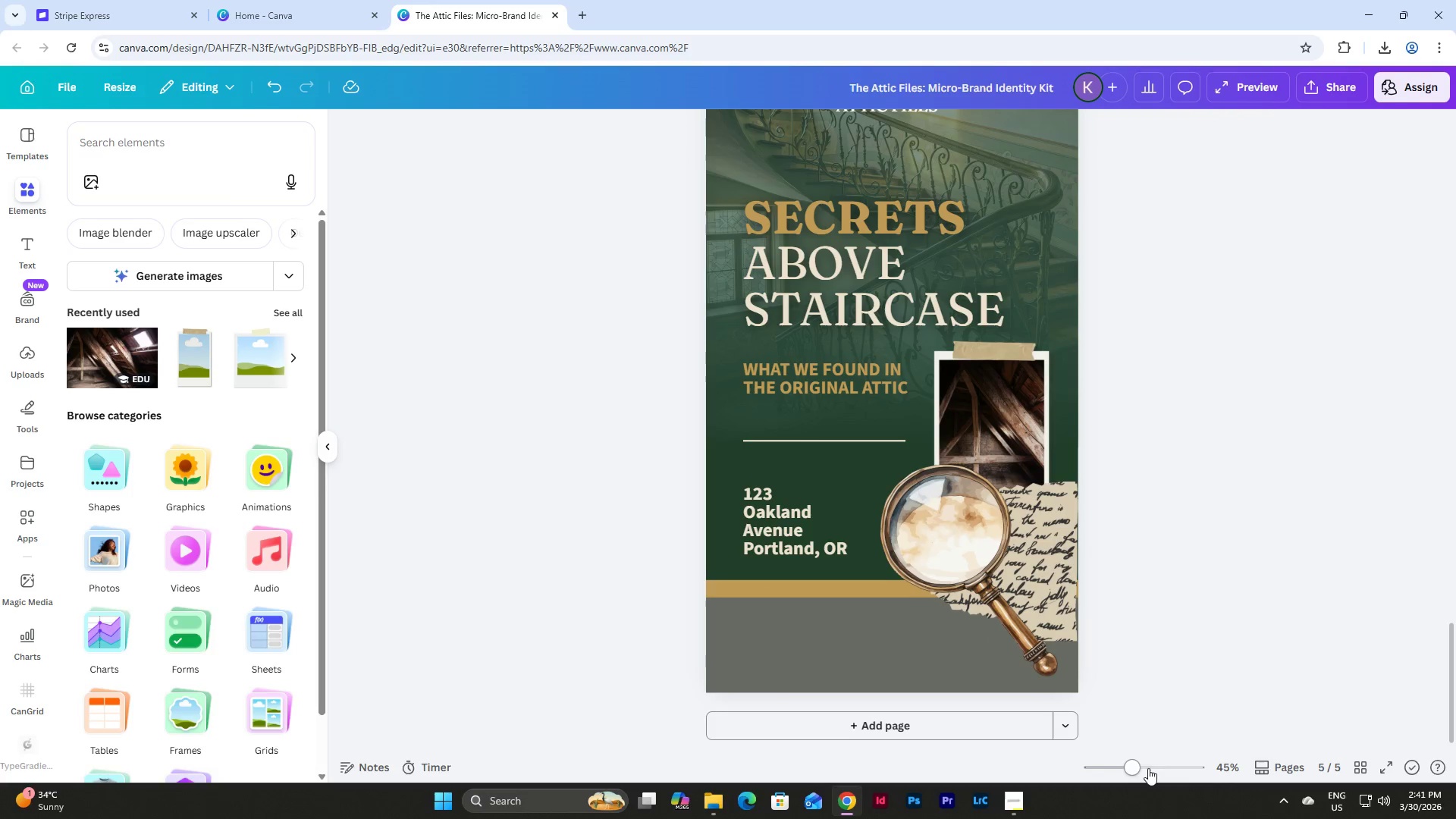 
left_click_drag(start_coordinate=[1123, 771], to_coordinate=[1128, 771])
 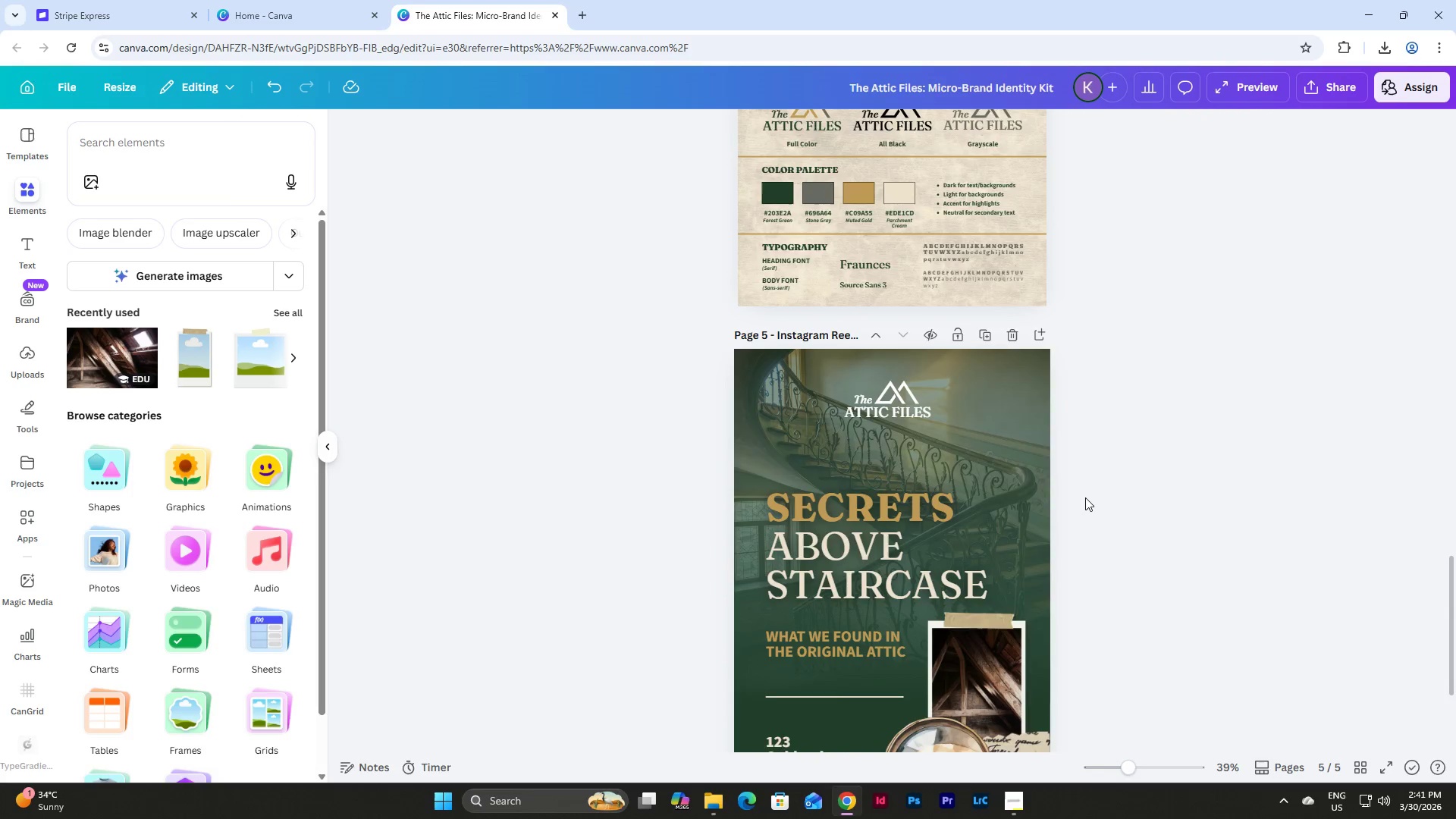 
scroll: coordinate [1085, 497], scroll_direction: down, amount: 3.0
 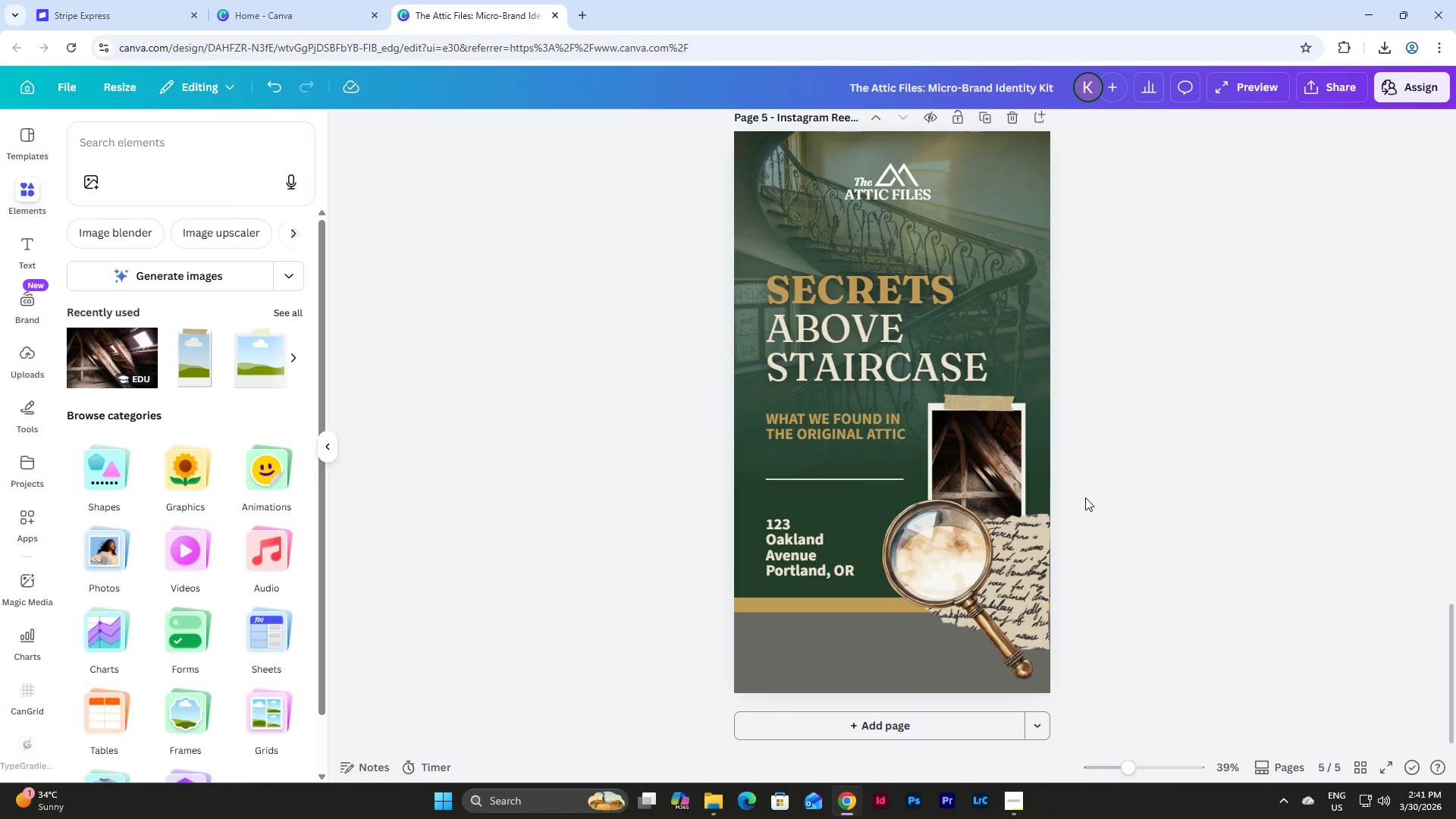 
scroll: coordinate [1085, 497], scroll_direction: up, amount: 4.0
 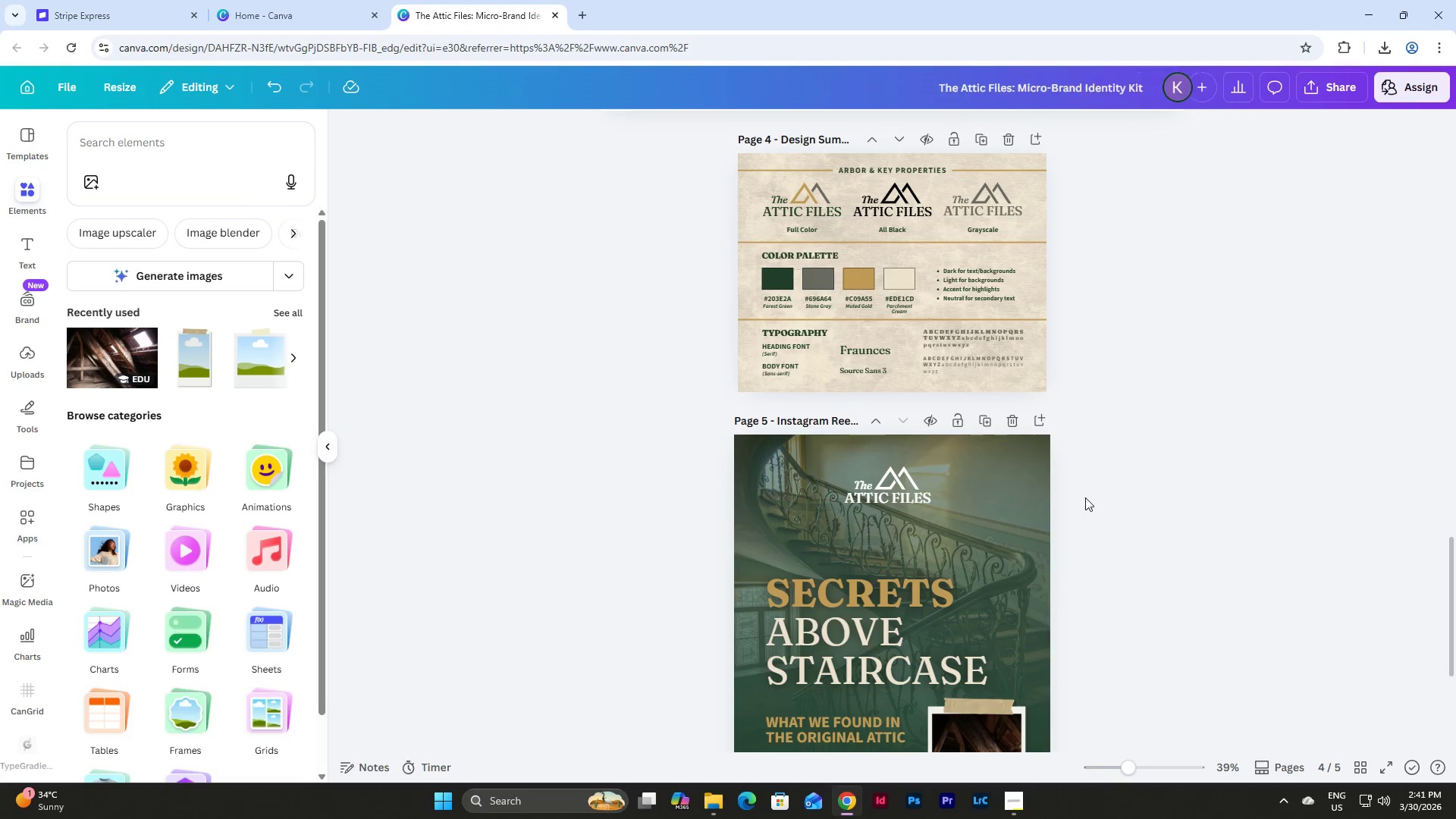 
scroll: coordinate [1085, 497], scroll_direction: down, amount: 4.0
 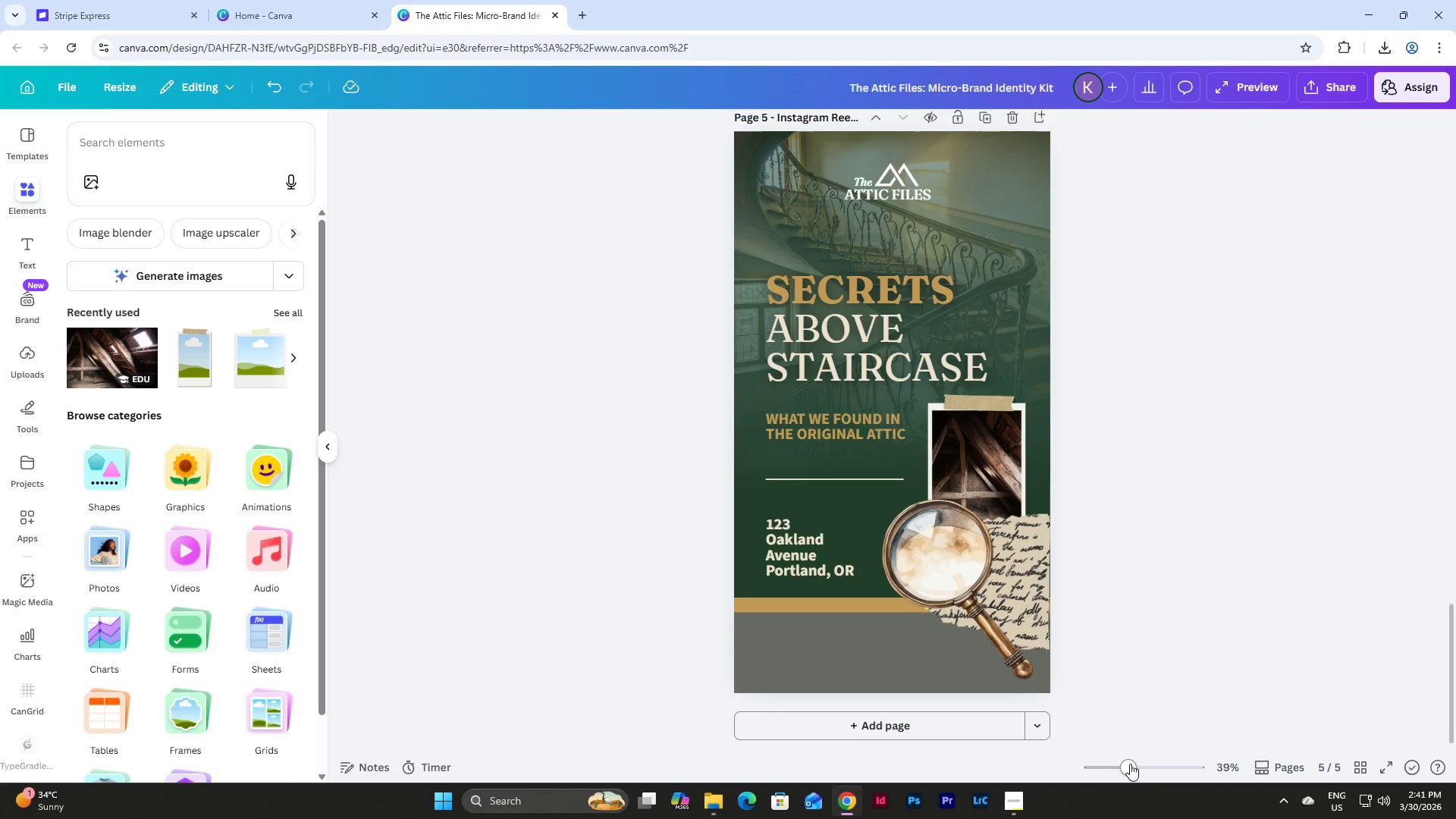 
left_click_drag(start_coordinate=[1128, 767], to_coordinate=[1127, 763])
 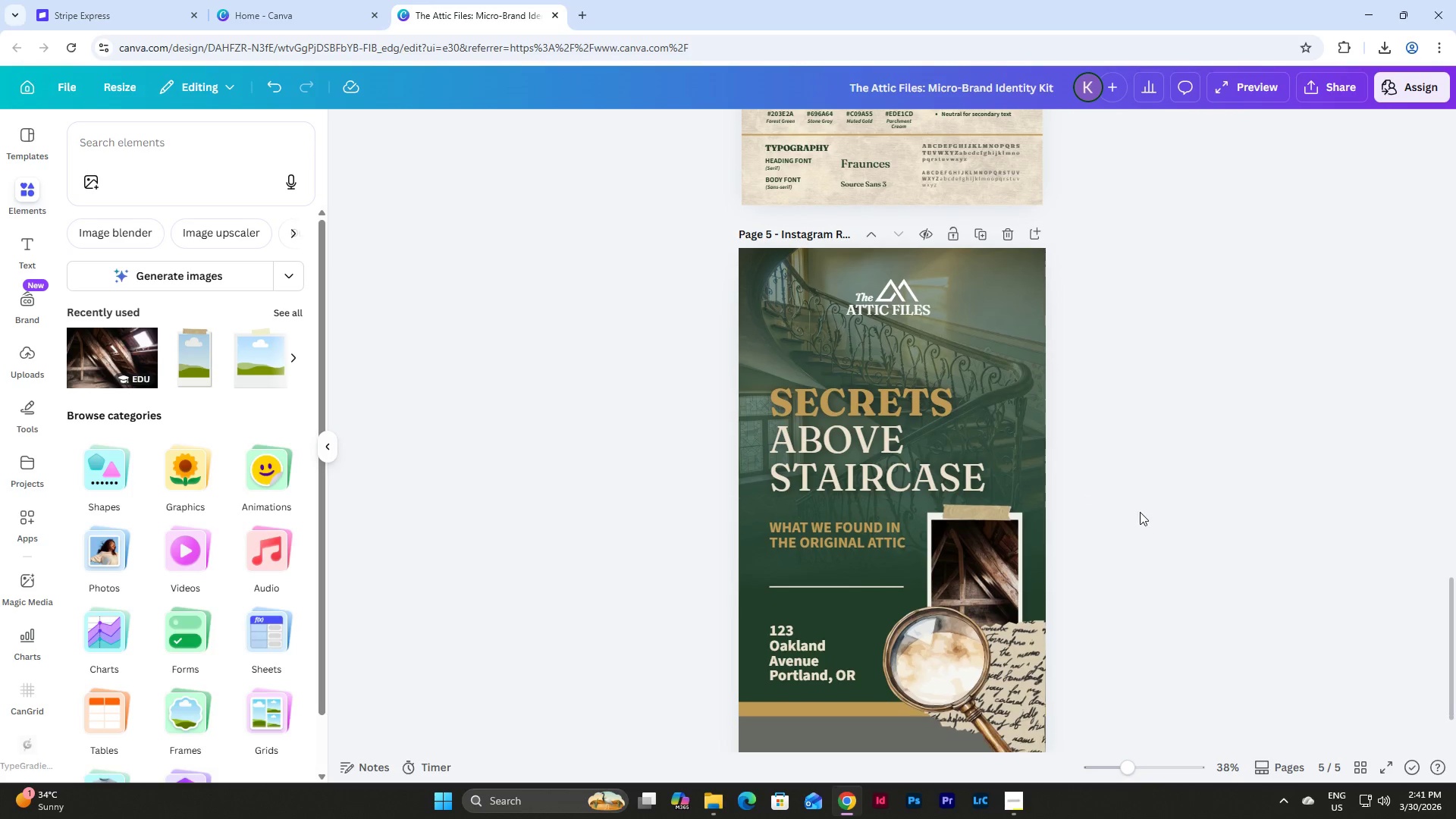 
scroll: coordinate [1140, 512], scroll_direction: down, amount: 2.0
 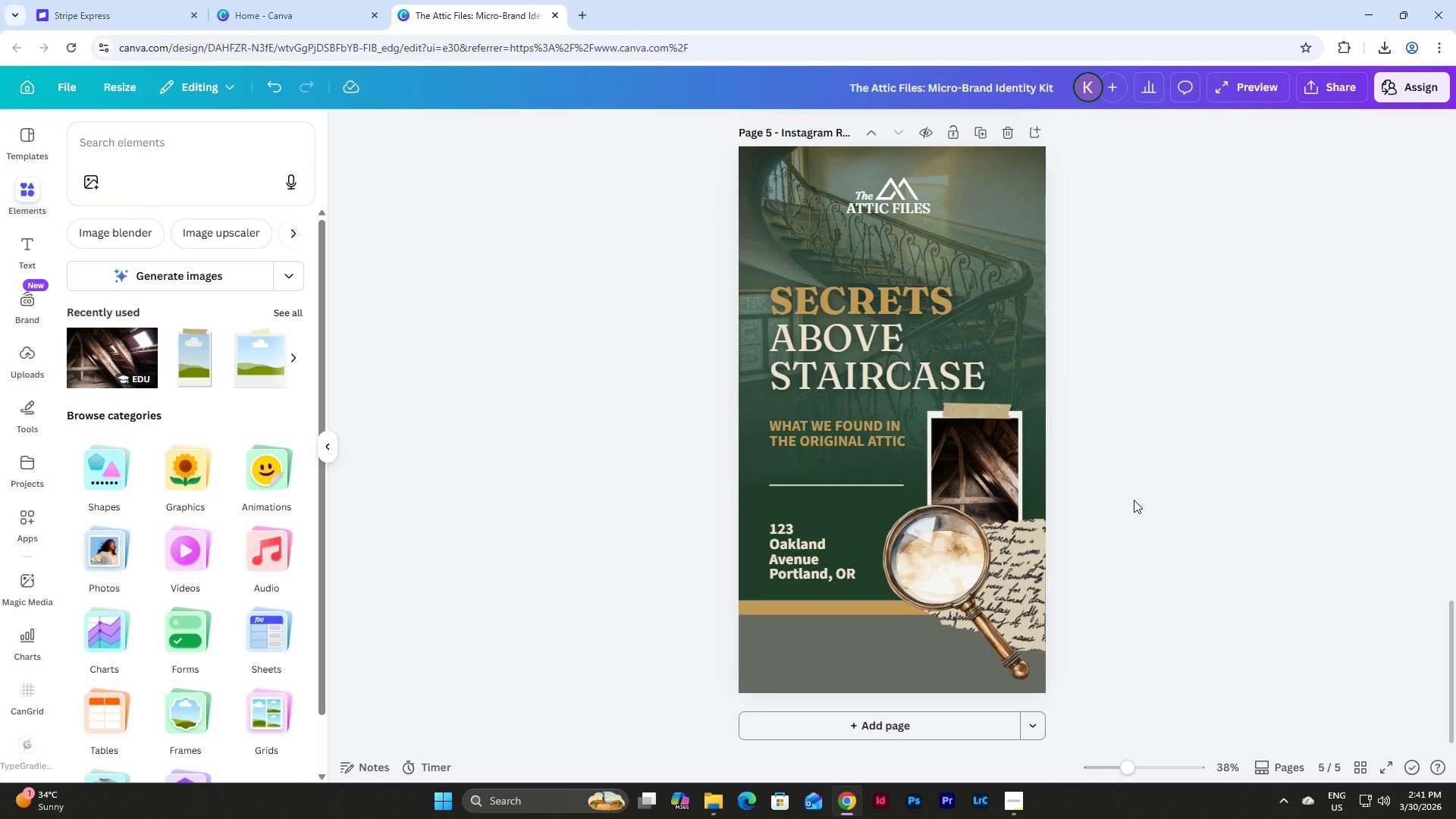 
wait(5.73)
 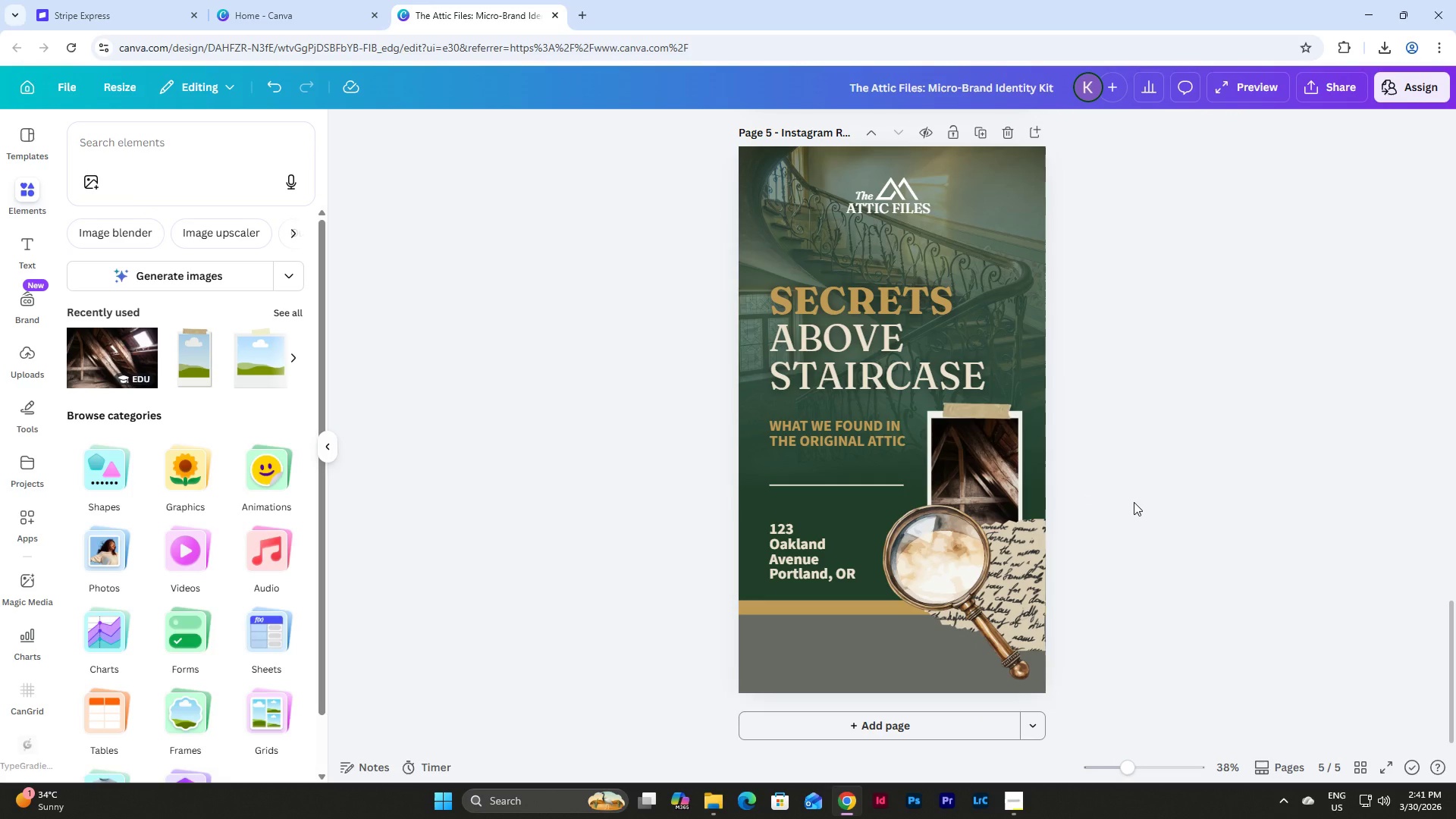 
left_click([1013, 808])